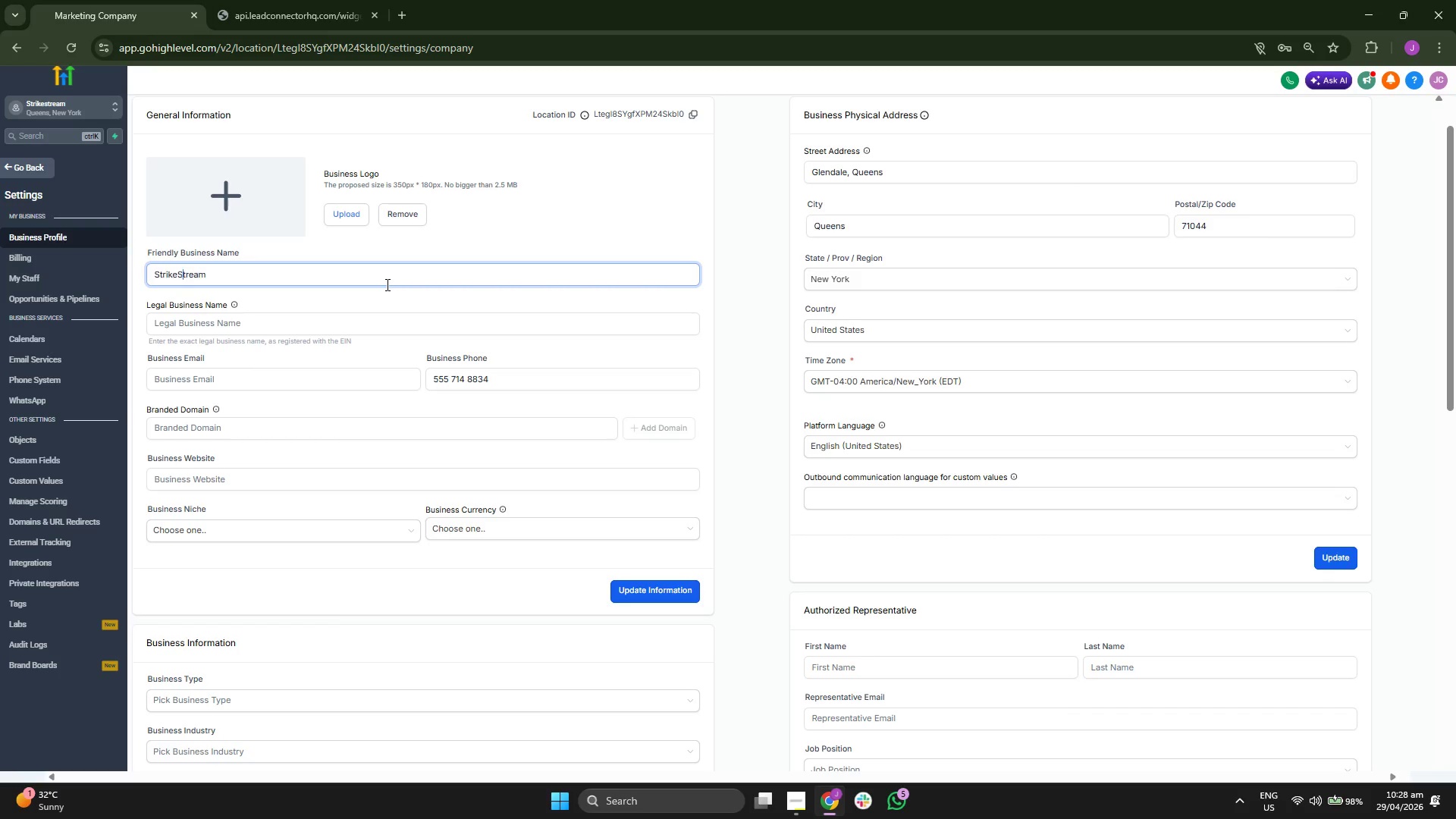 
key(S)
 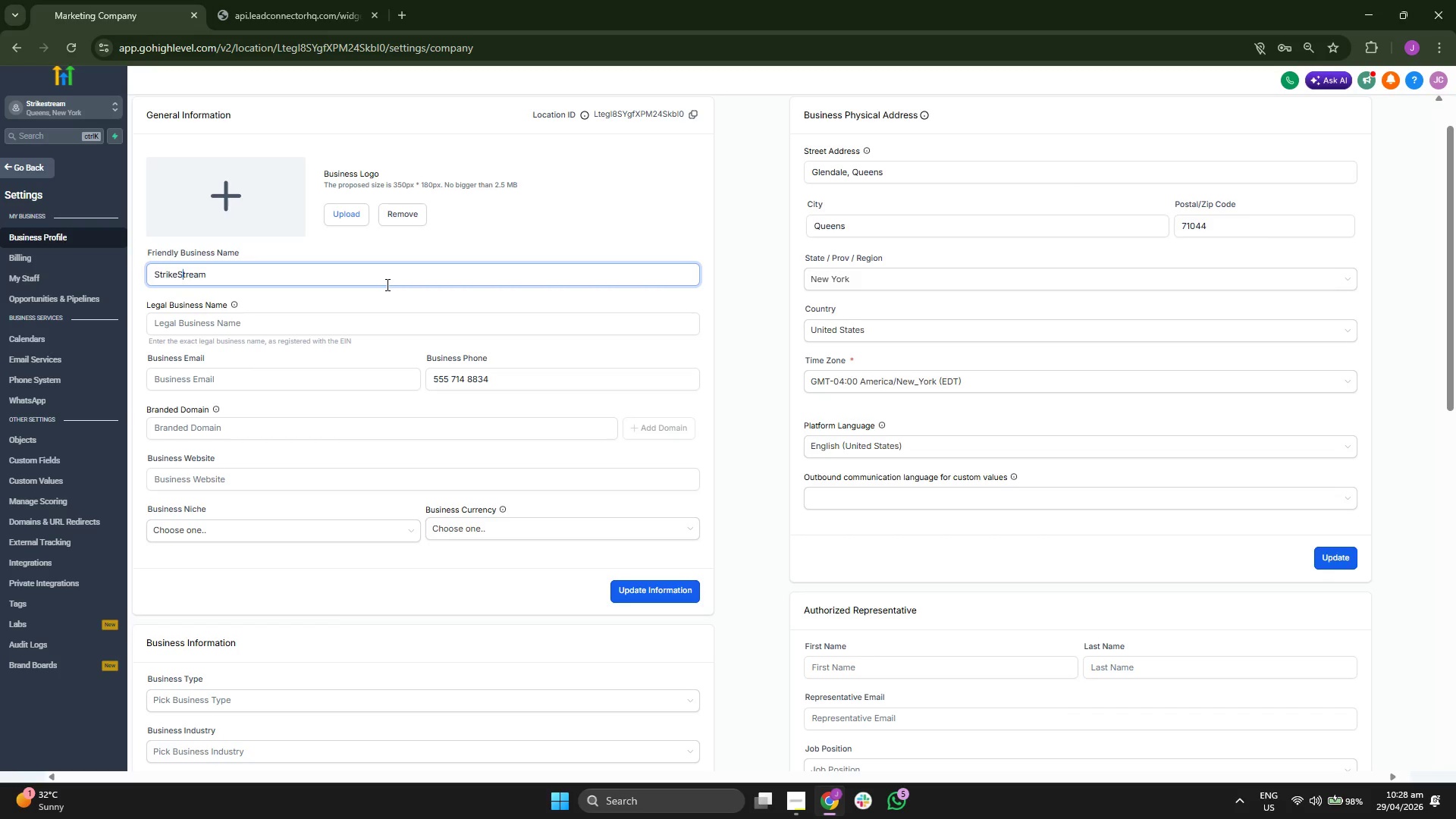 
key(CapsLock)
 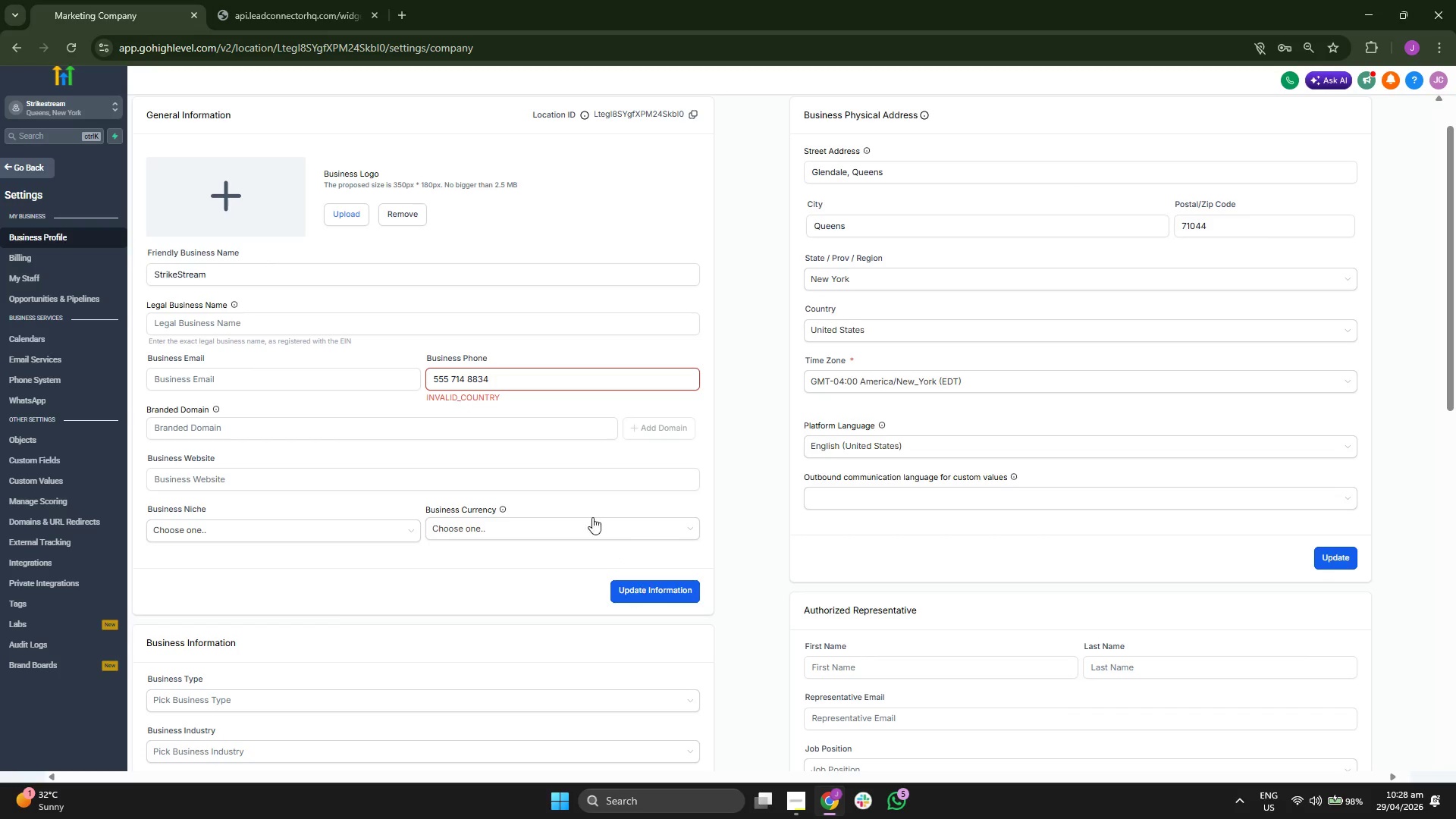 
left_click([433, 376])
 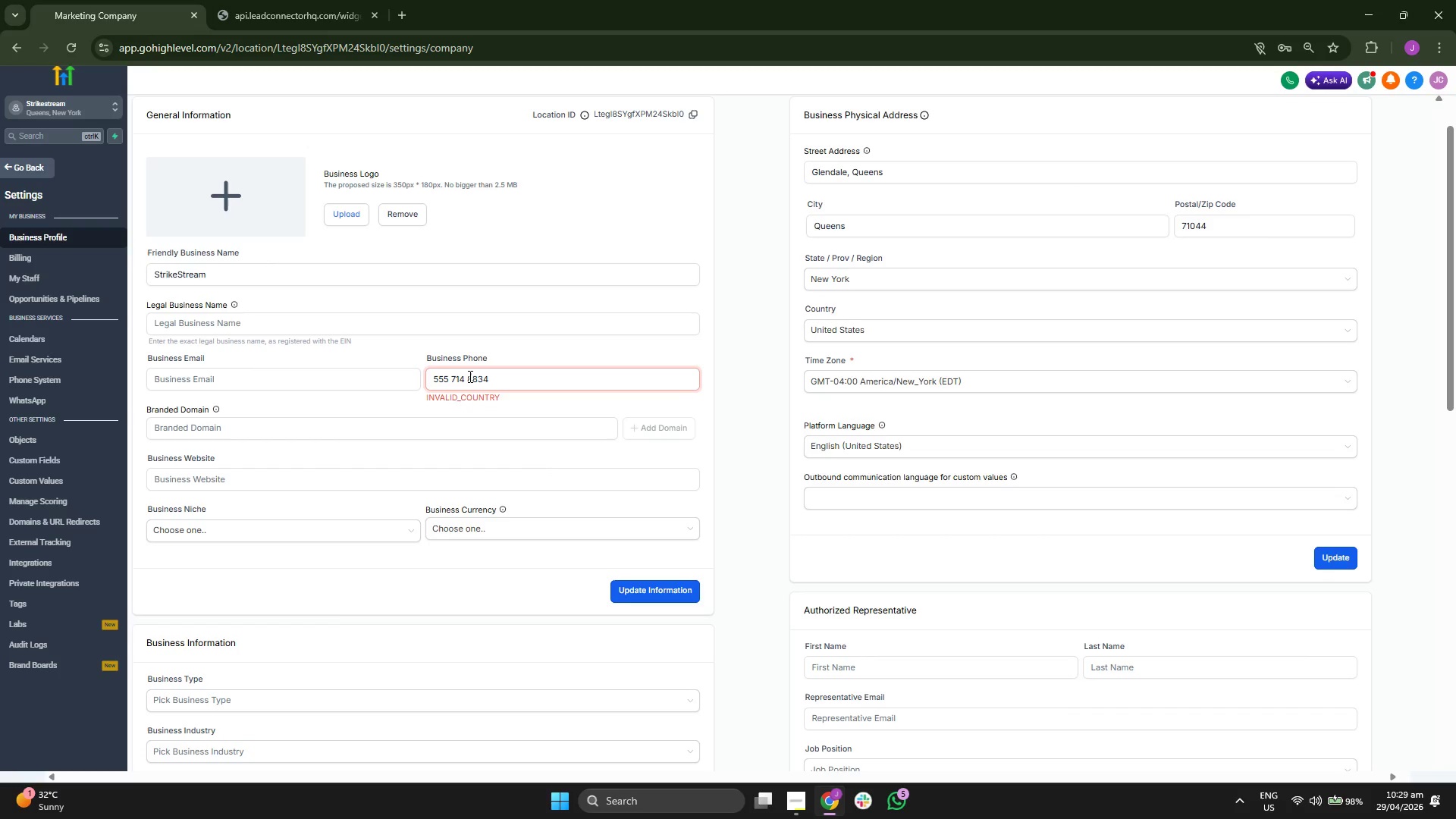 
key(Equal)
 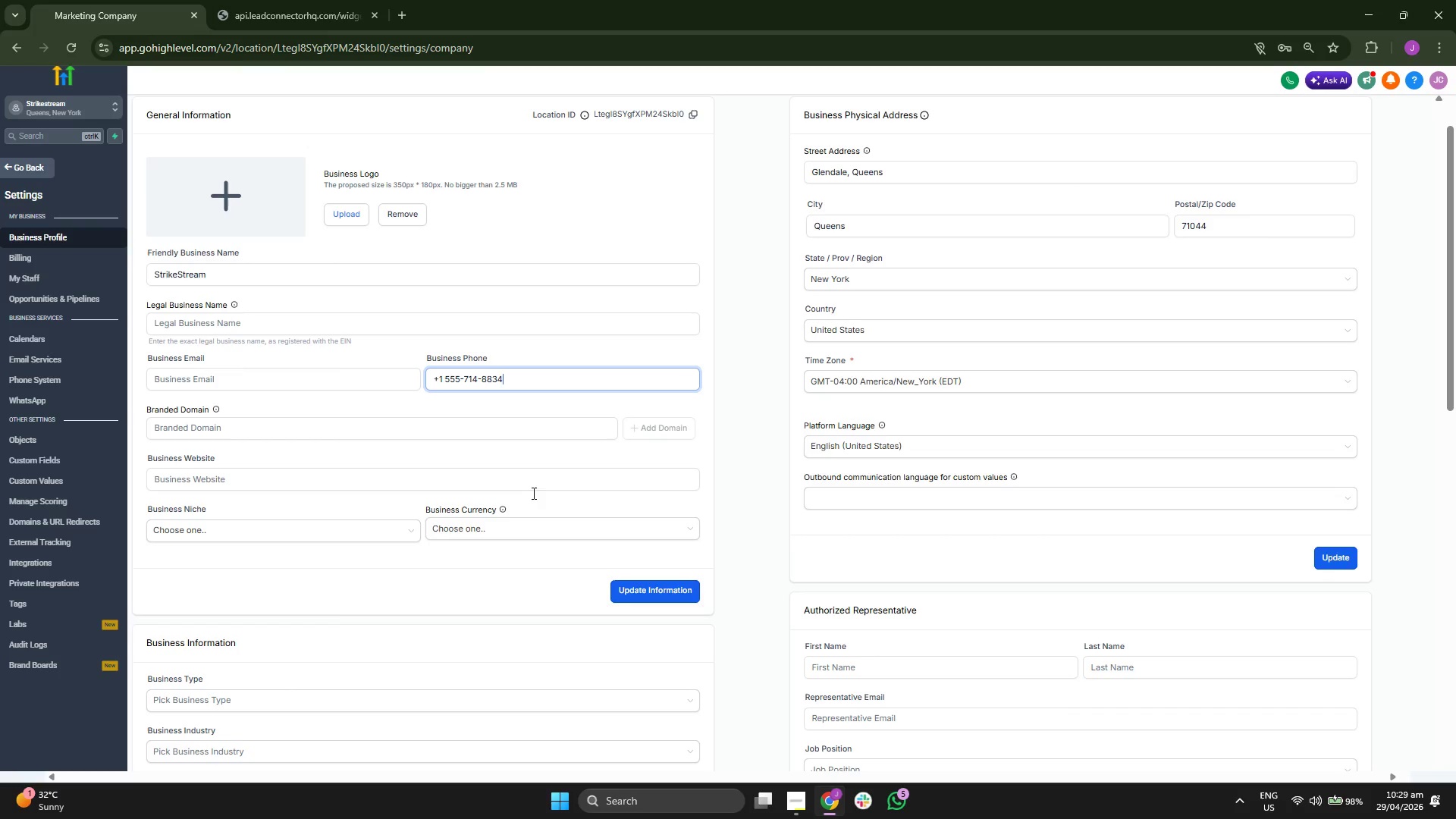 
left_click([638, 590])
 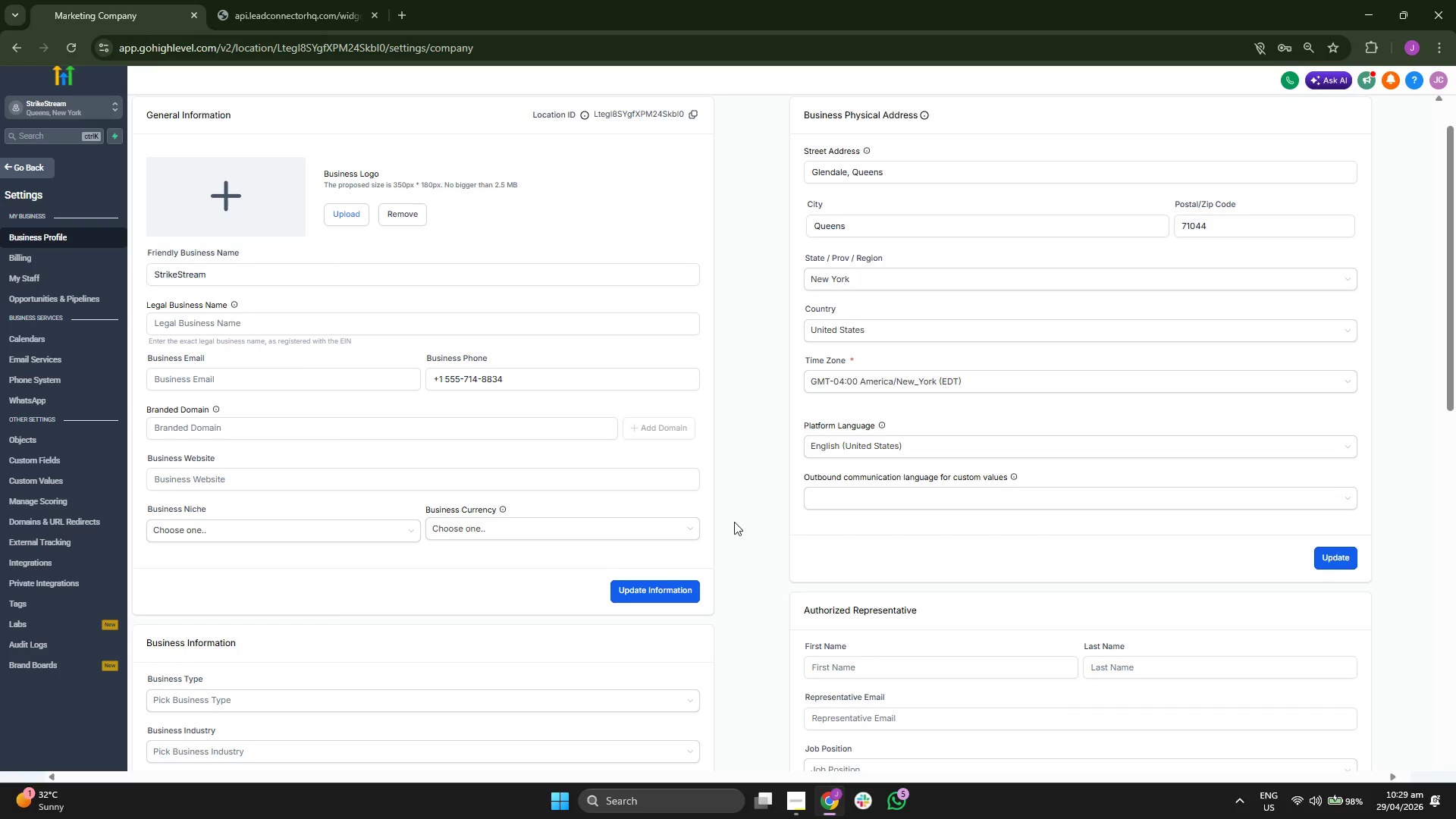 
left_click([645, 581])
 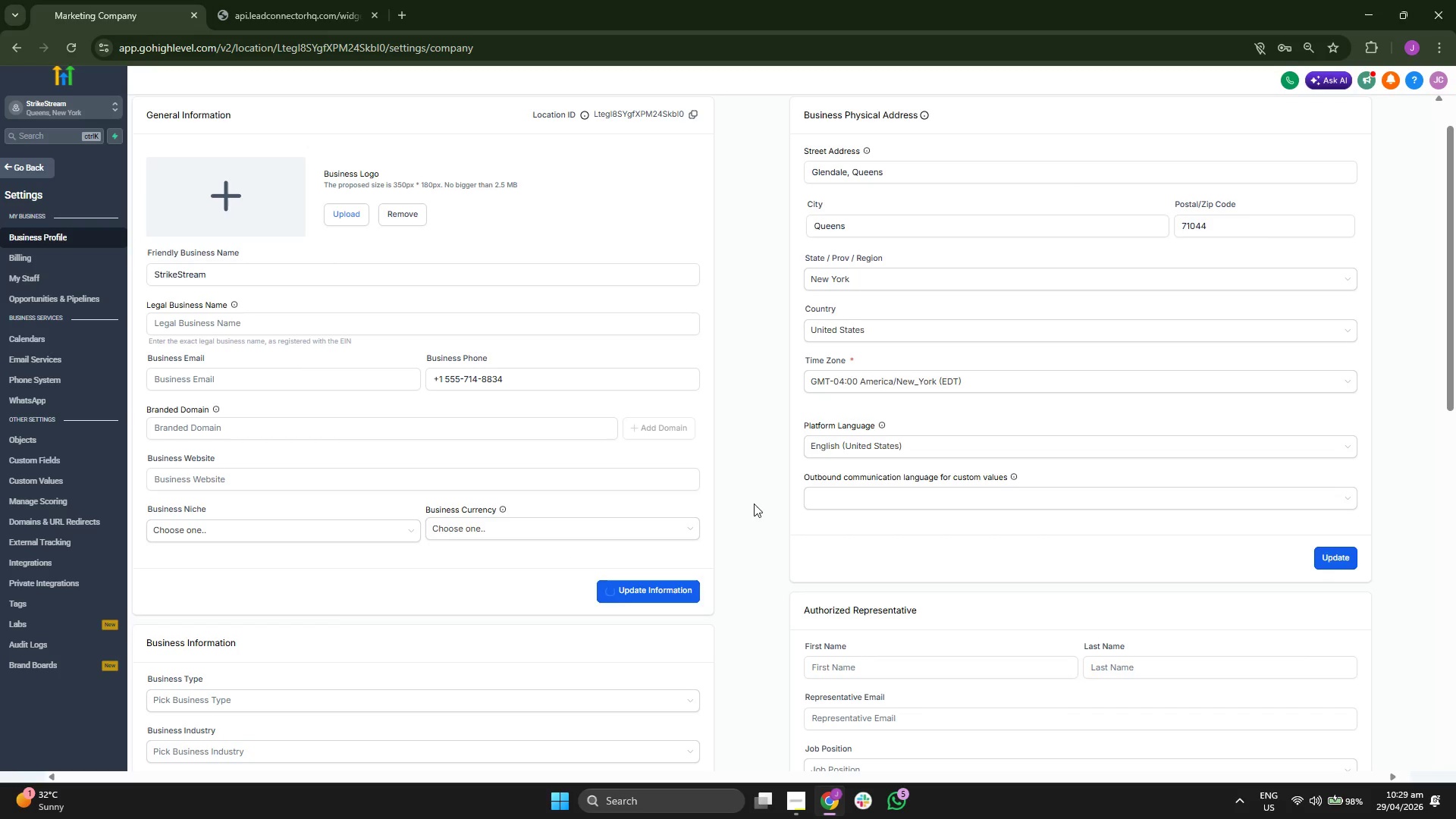 
scroll: coordinate [754, 503], scroll_direction: down, amount: 3.0
 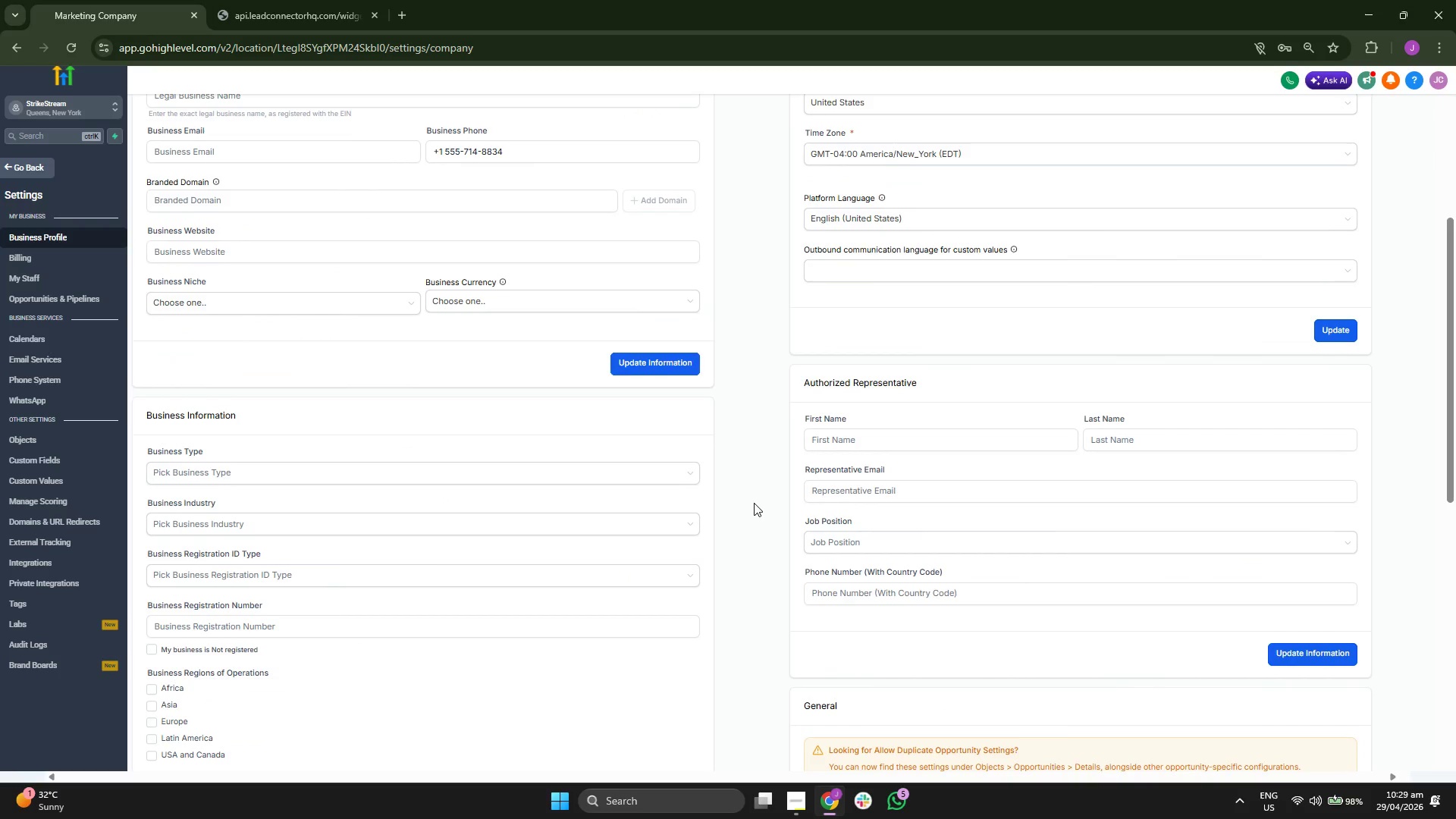 
scroll: coordinate [754, 503], scroll_direction: up, amount: 2.0
 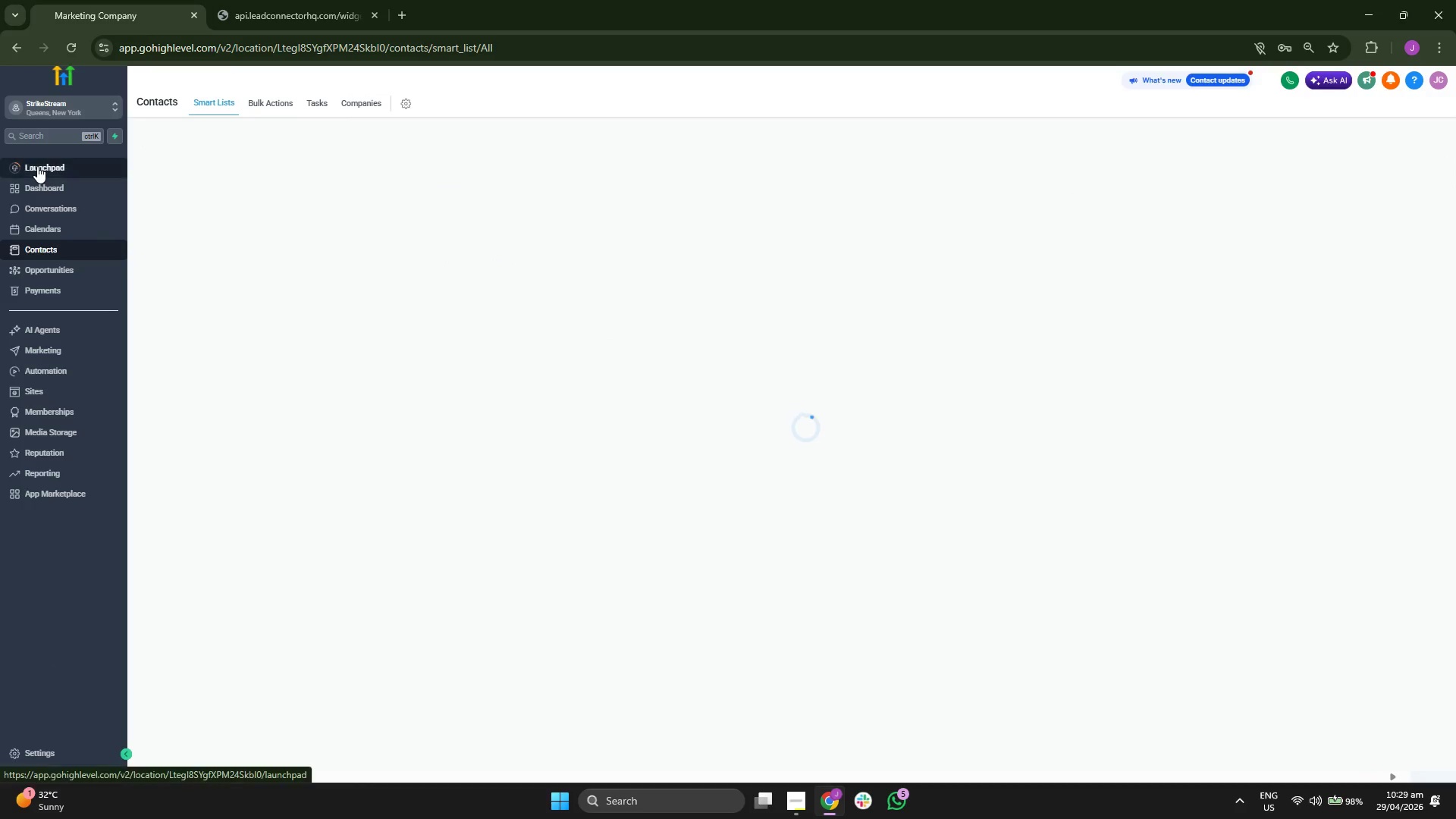 
left_click([52, 98])
 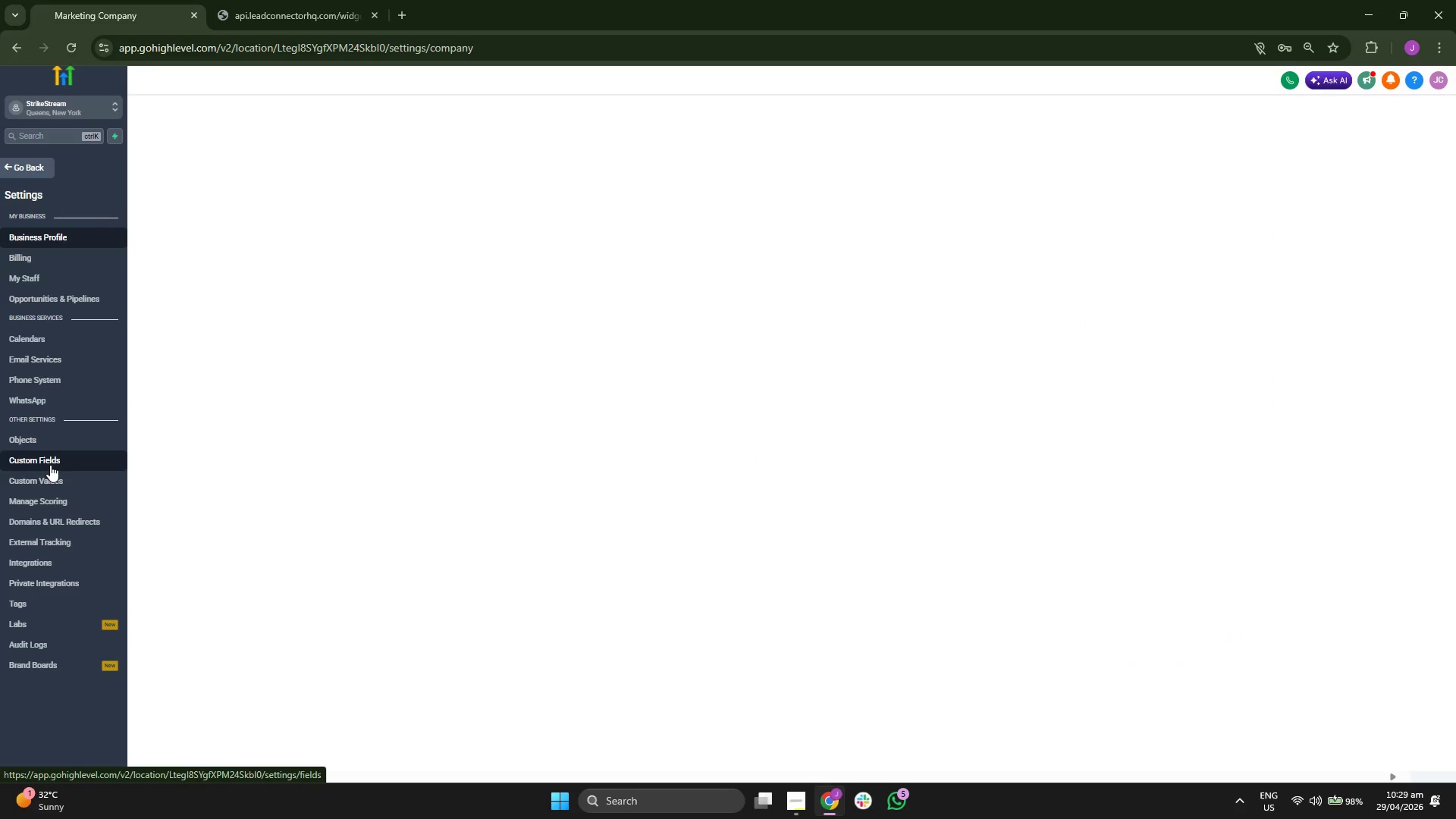 
wait(7.97)
 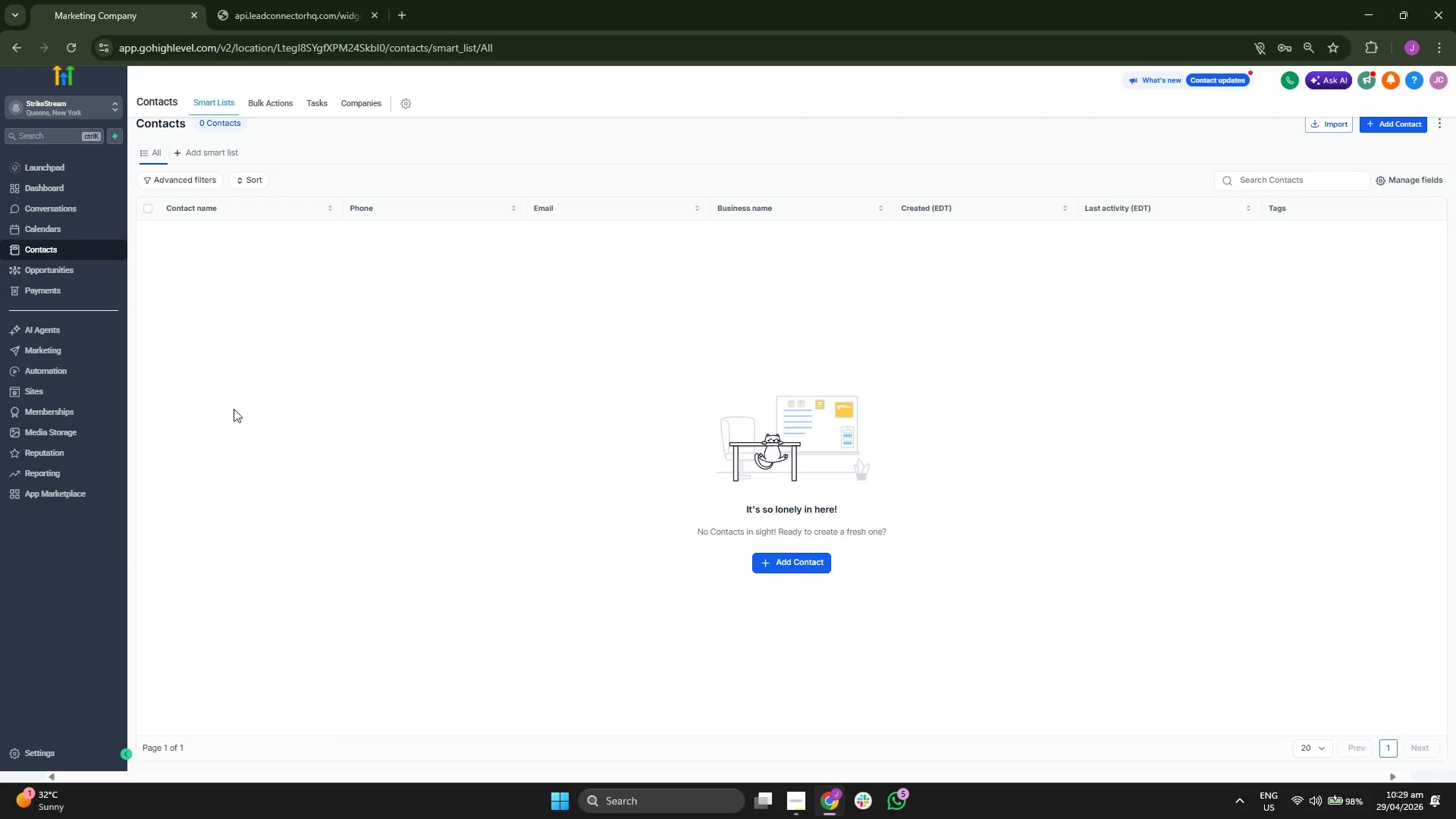 
left_click([56, 452])
 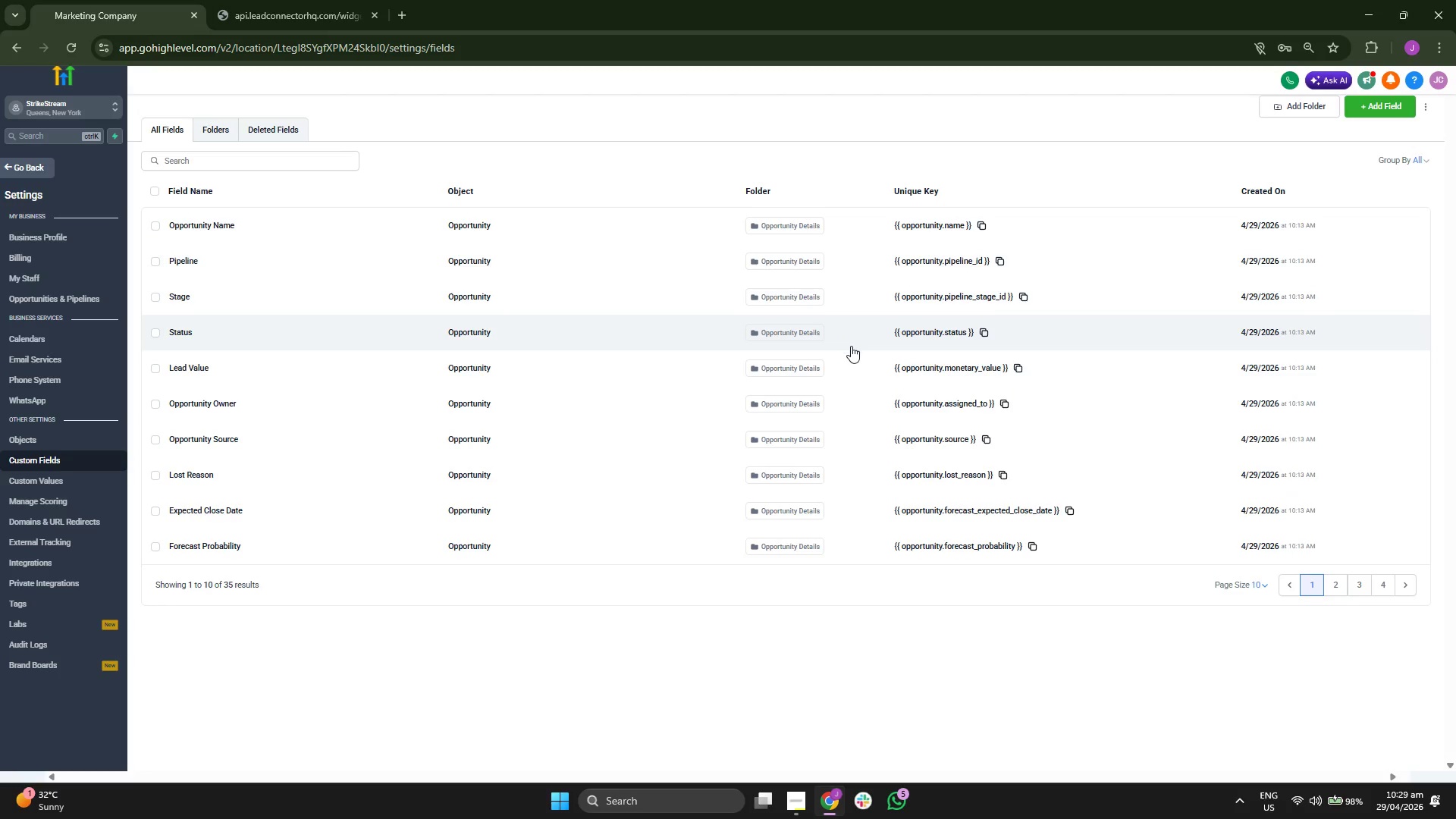 
wait(16.27)
 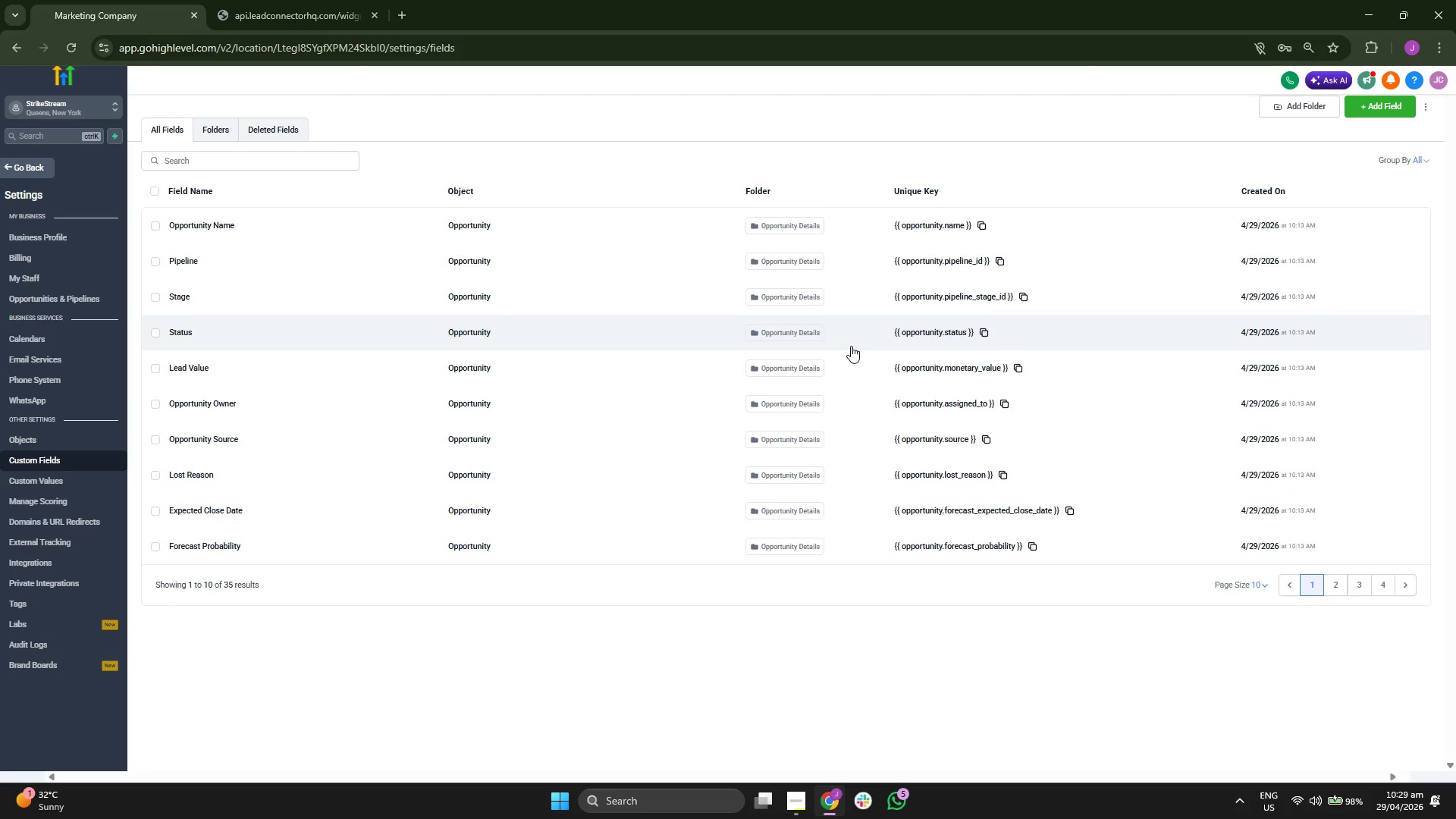 
left_click([1333, 590])
 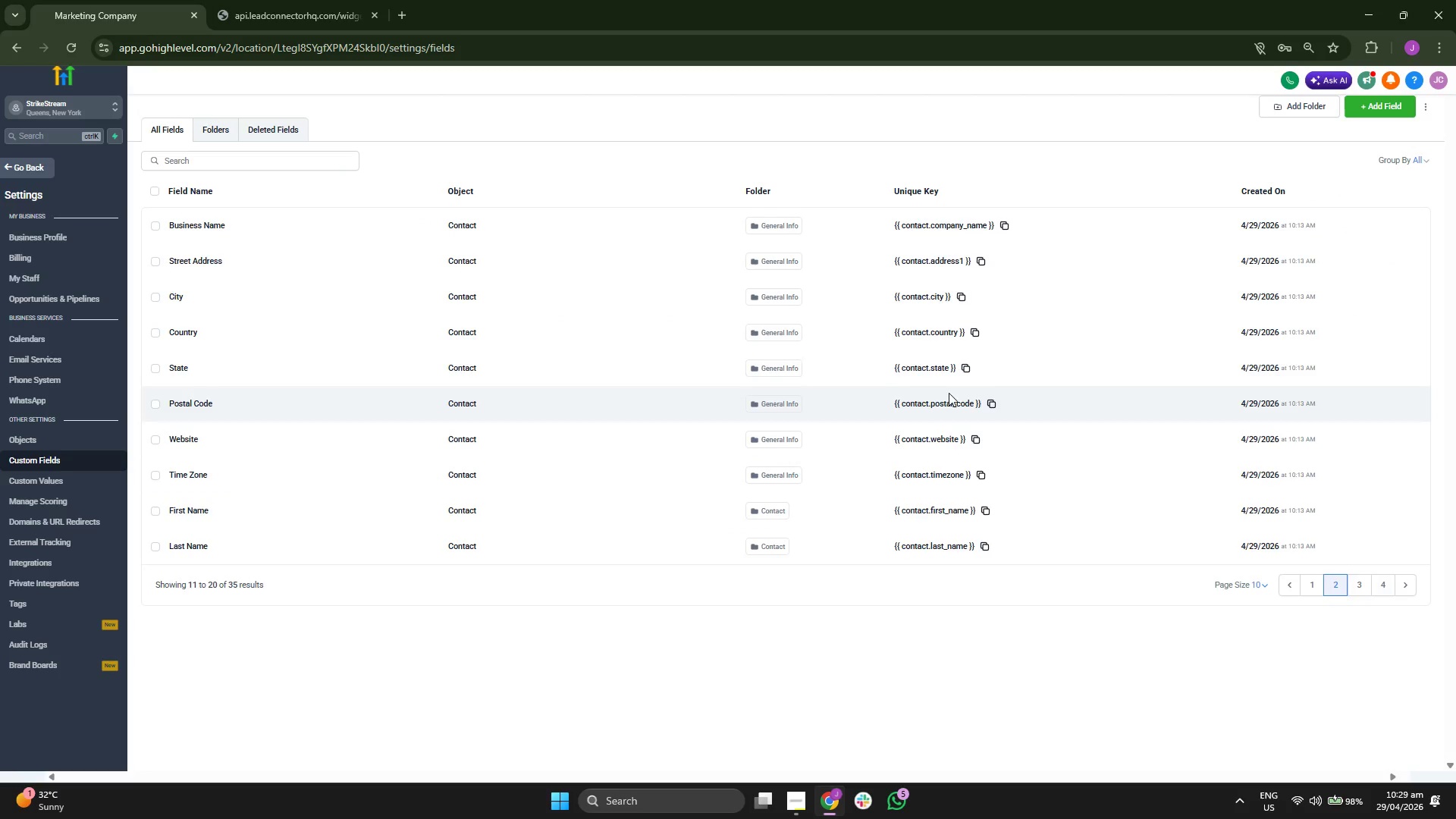 
wait(9.55)
 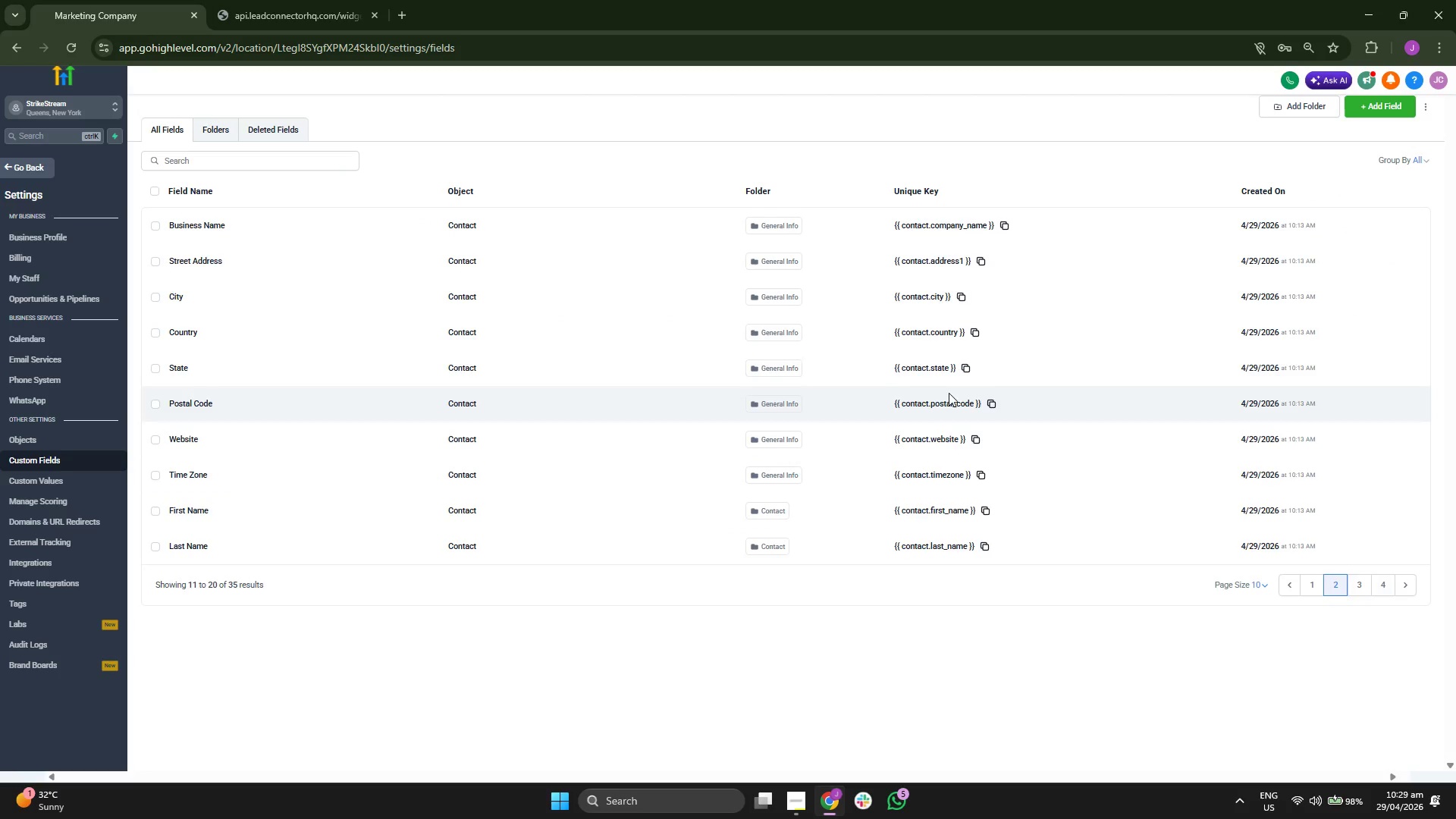 
left_click([1360, 590])
 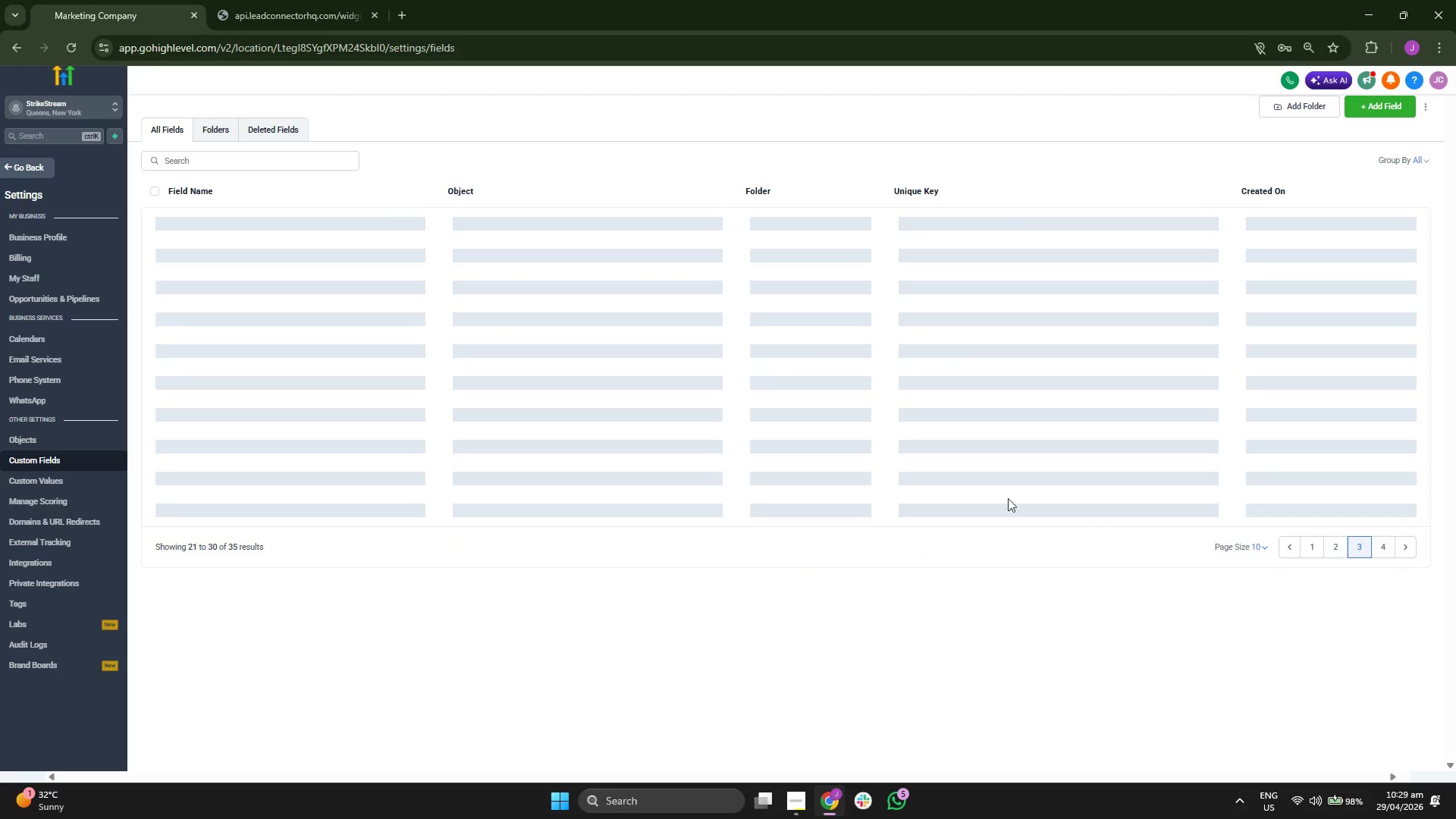 
mouse_move([1007, 497])
 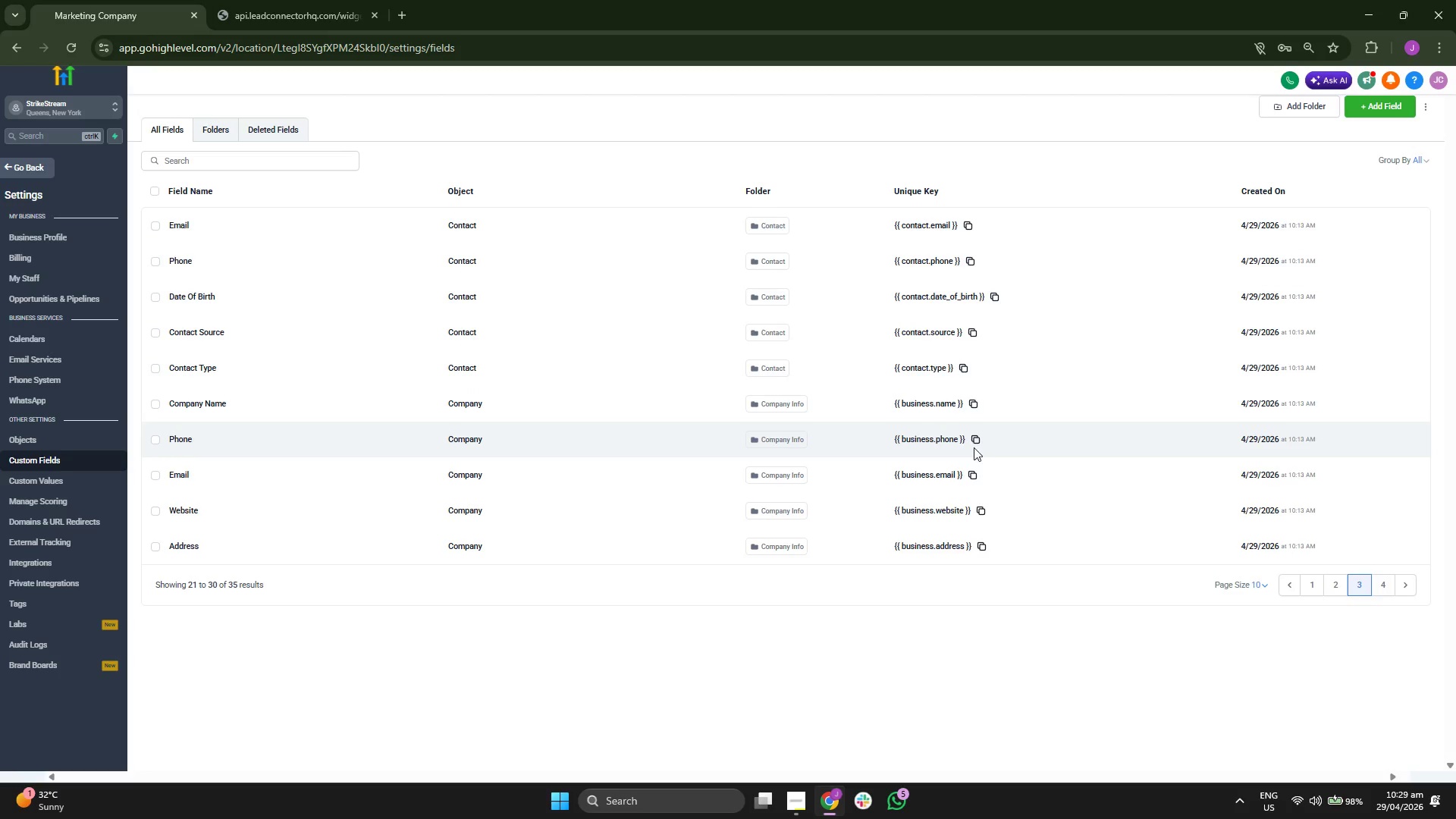 
wait(7.38)
 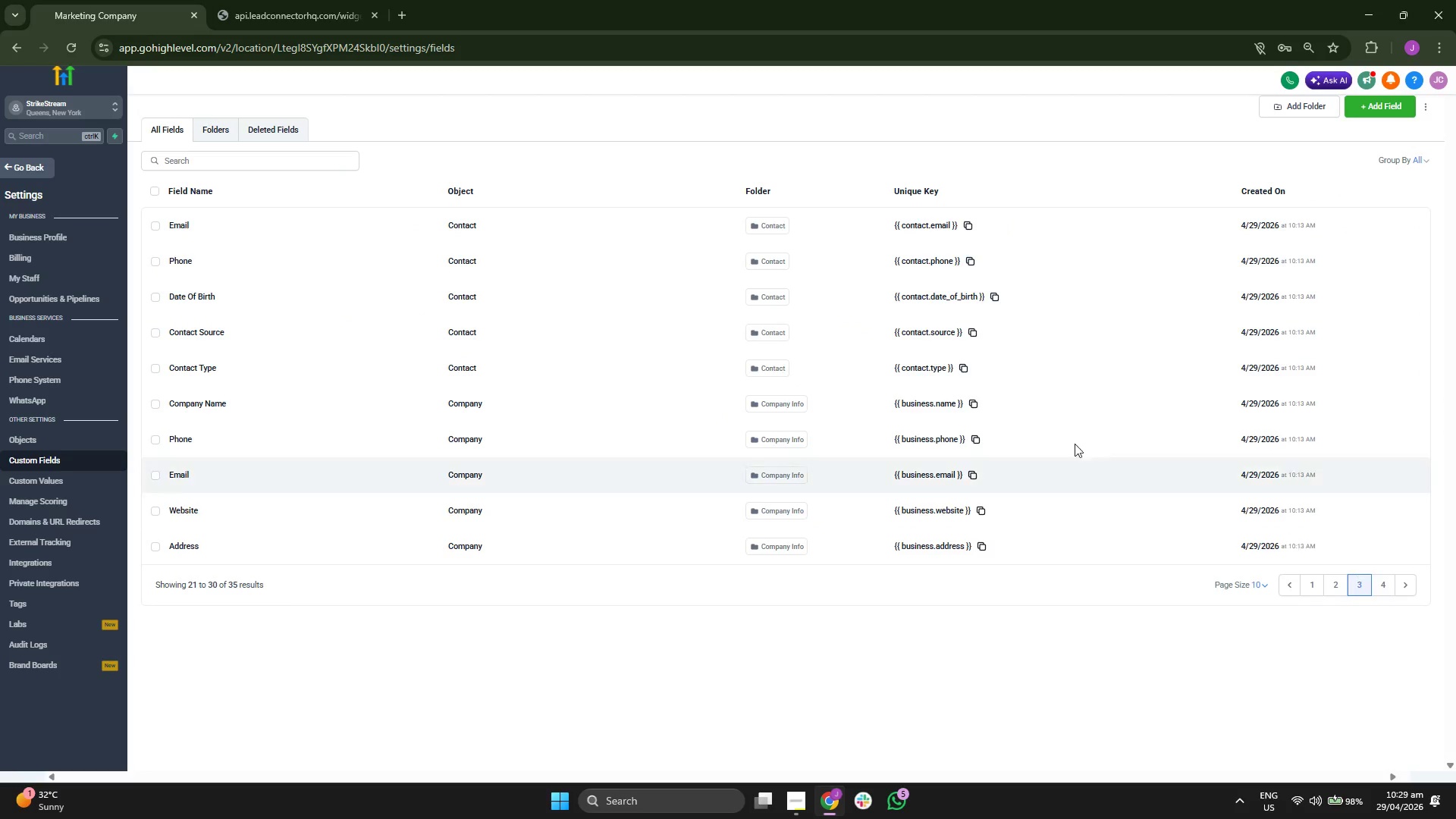 
left_click([1383, 589])
 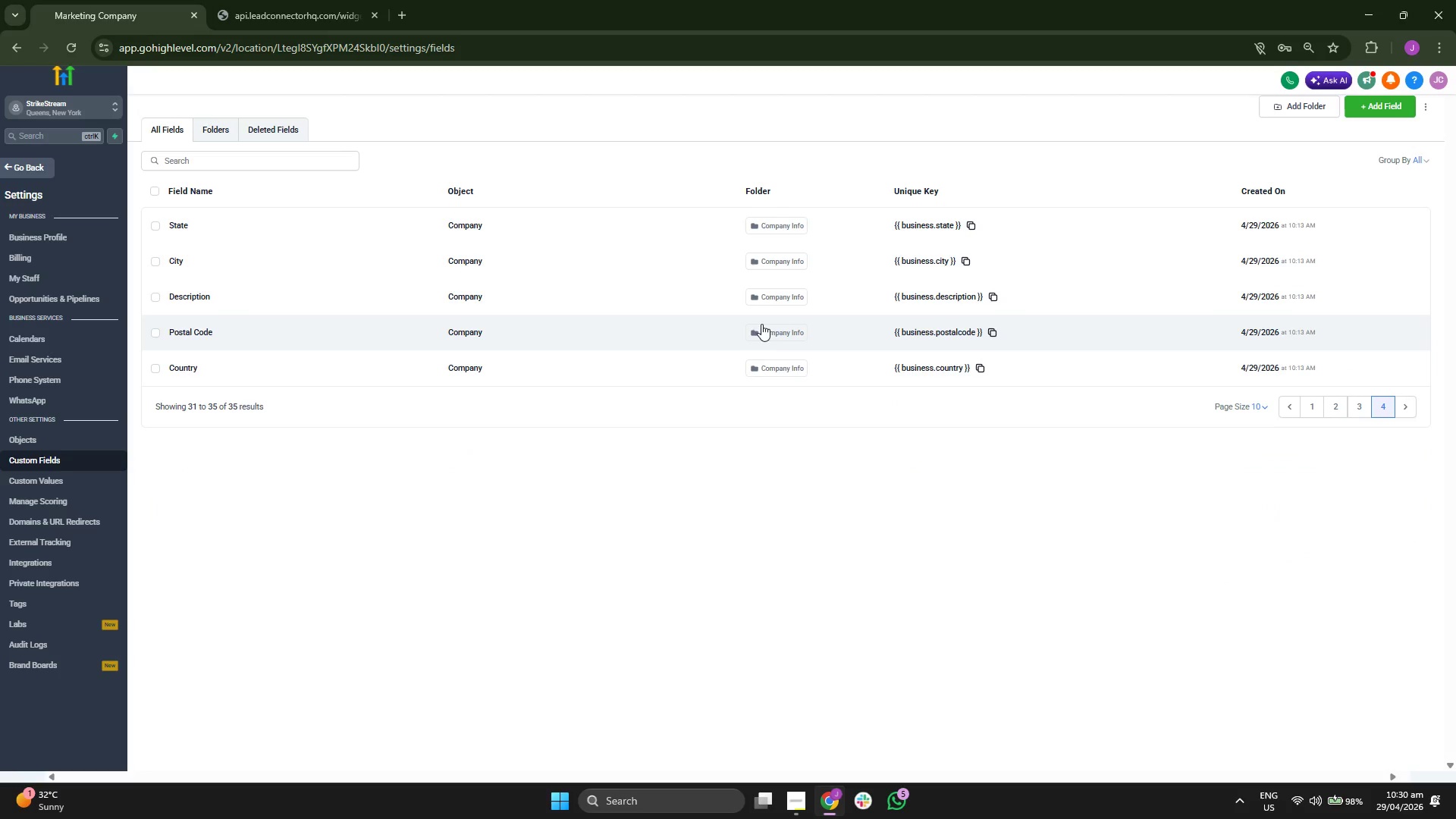 
wait(7.56)
 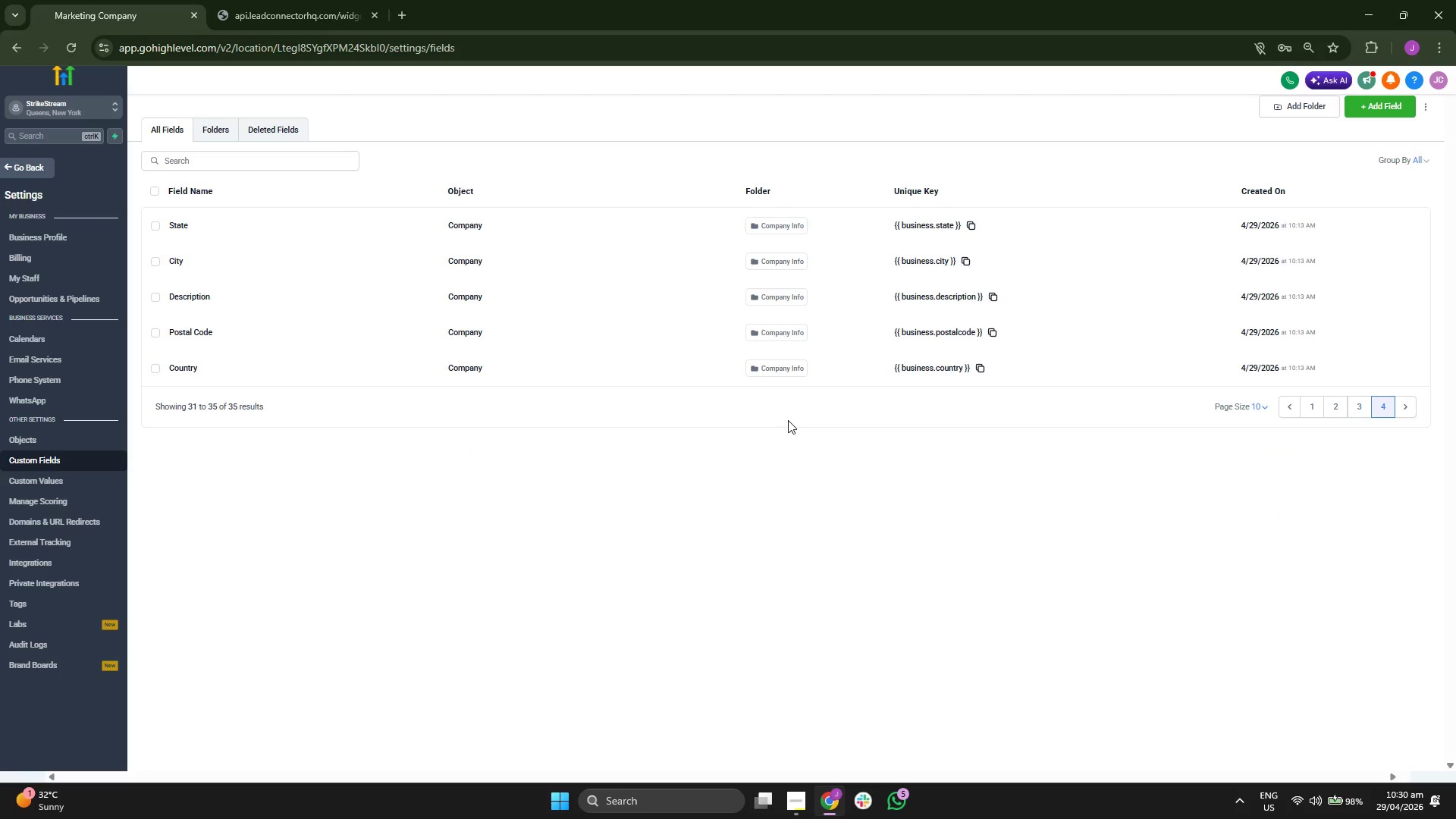 
left_click([219, 134])
 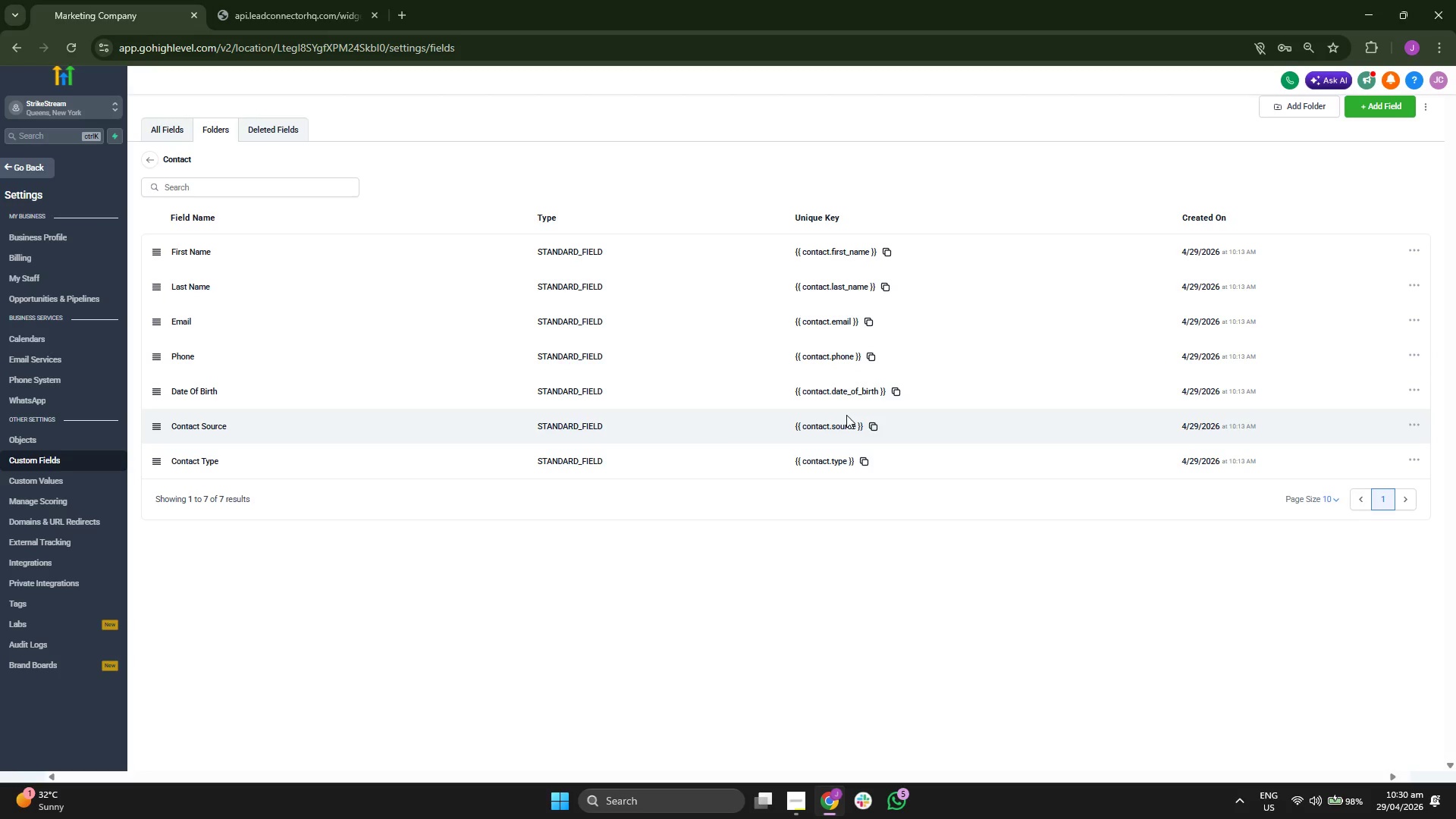 
wait(58.0)
 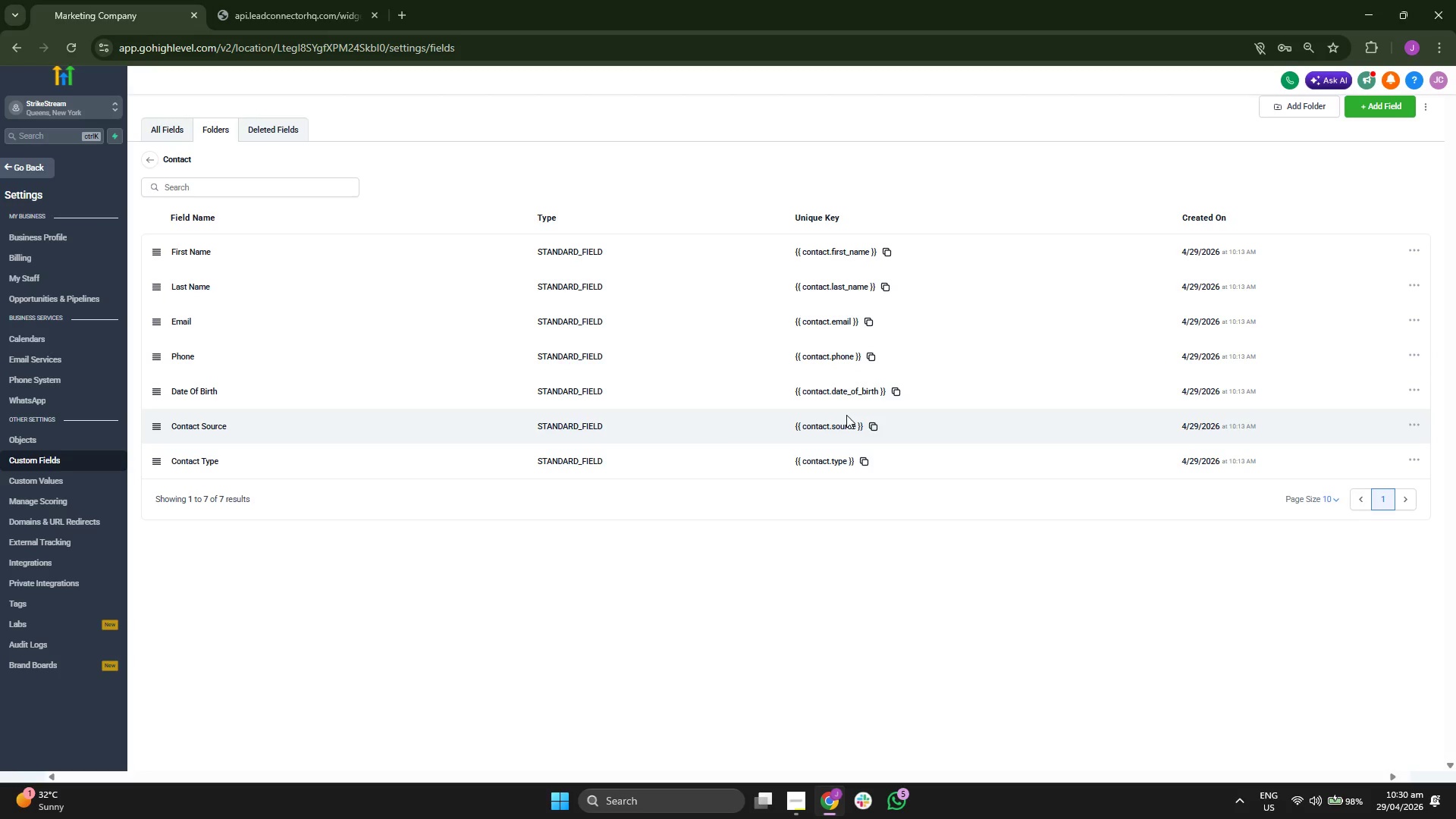 
left_click([153, 161])
 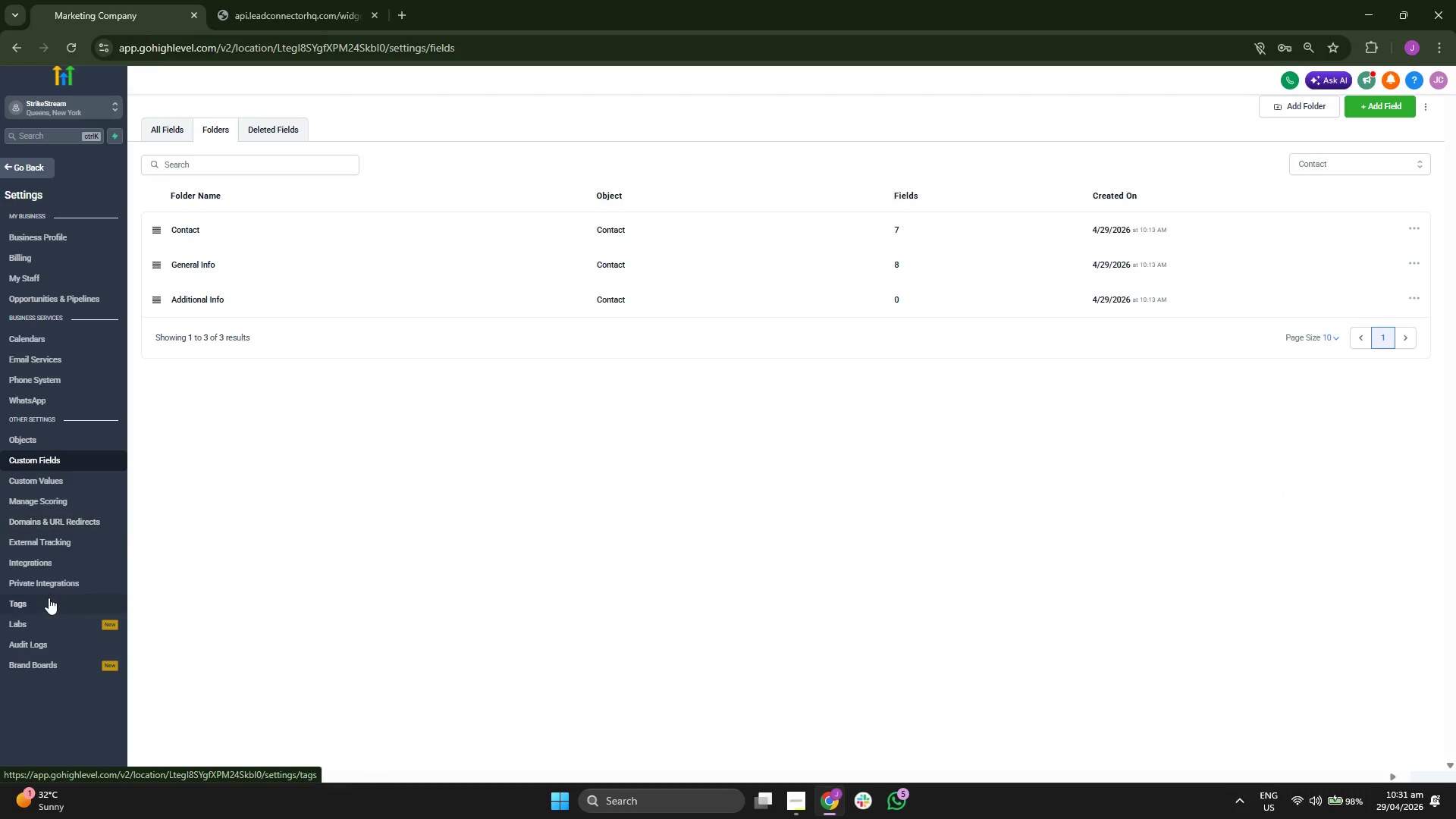 
left_click([62, 489])
 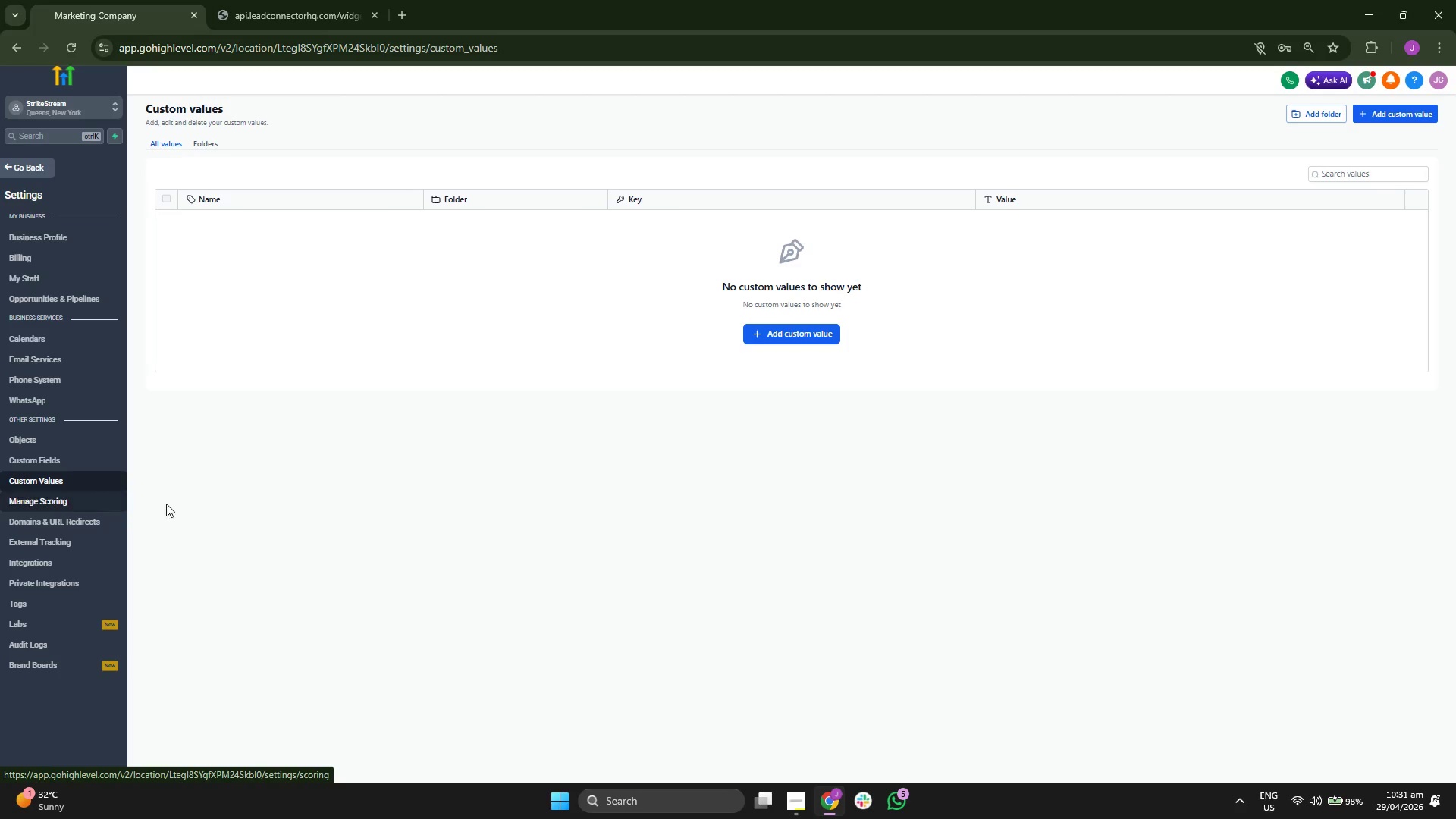 
wait(5.8)
 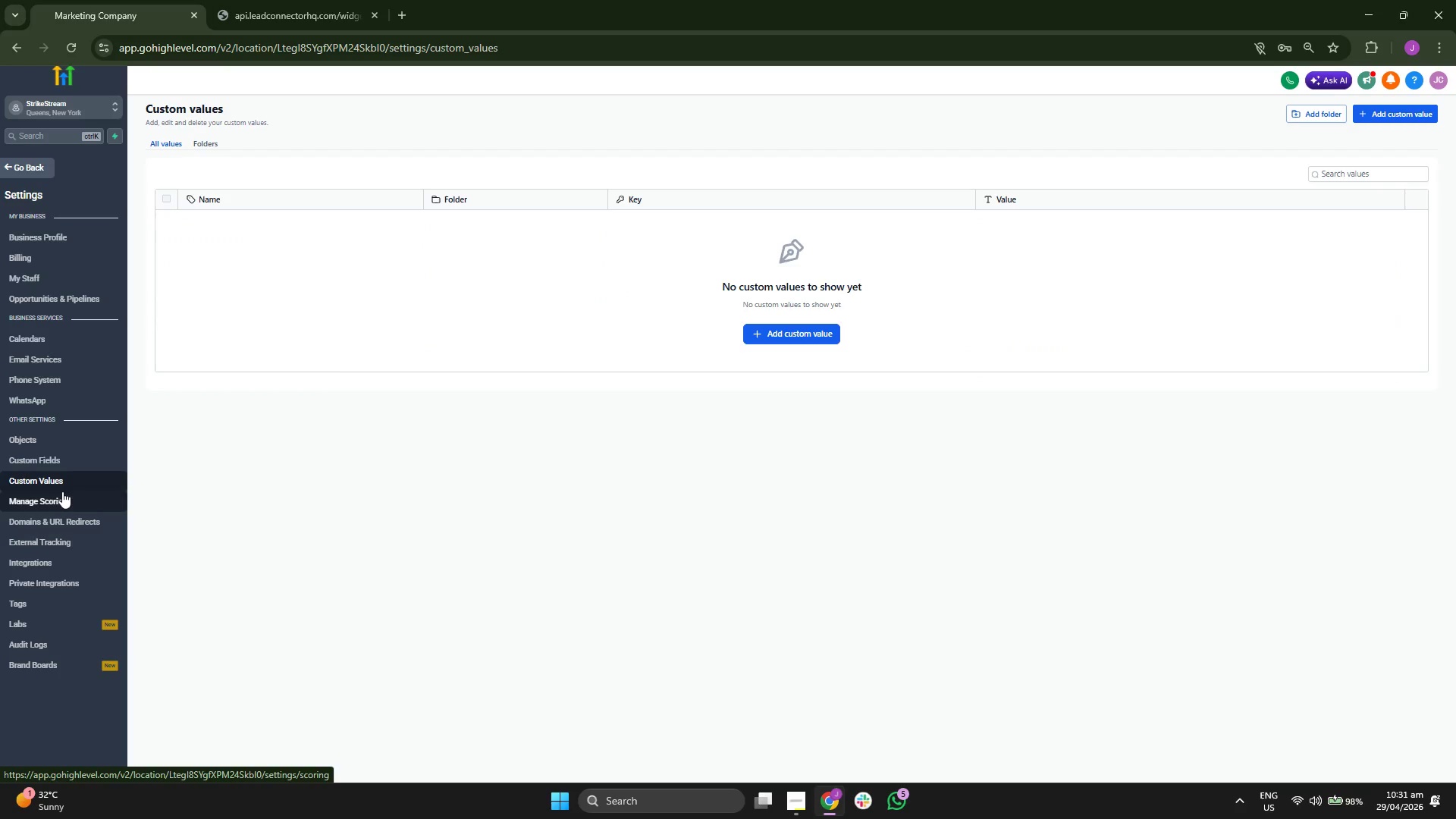 
left_click([51, 604])
 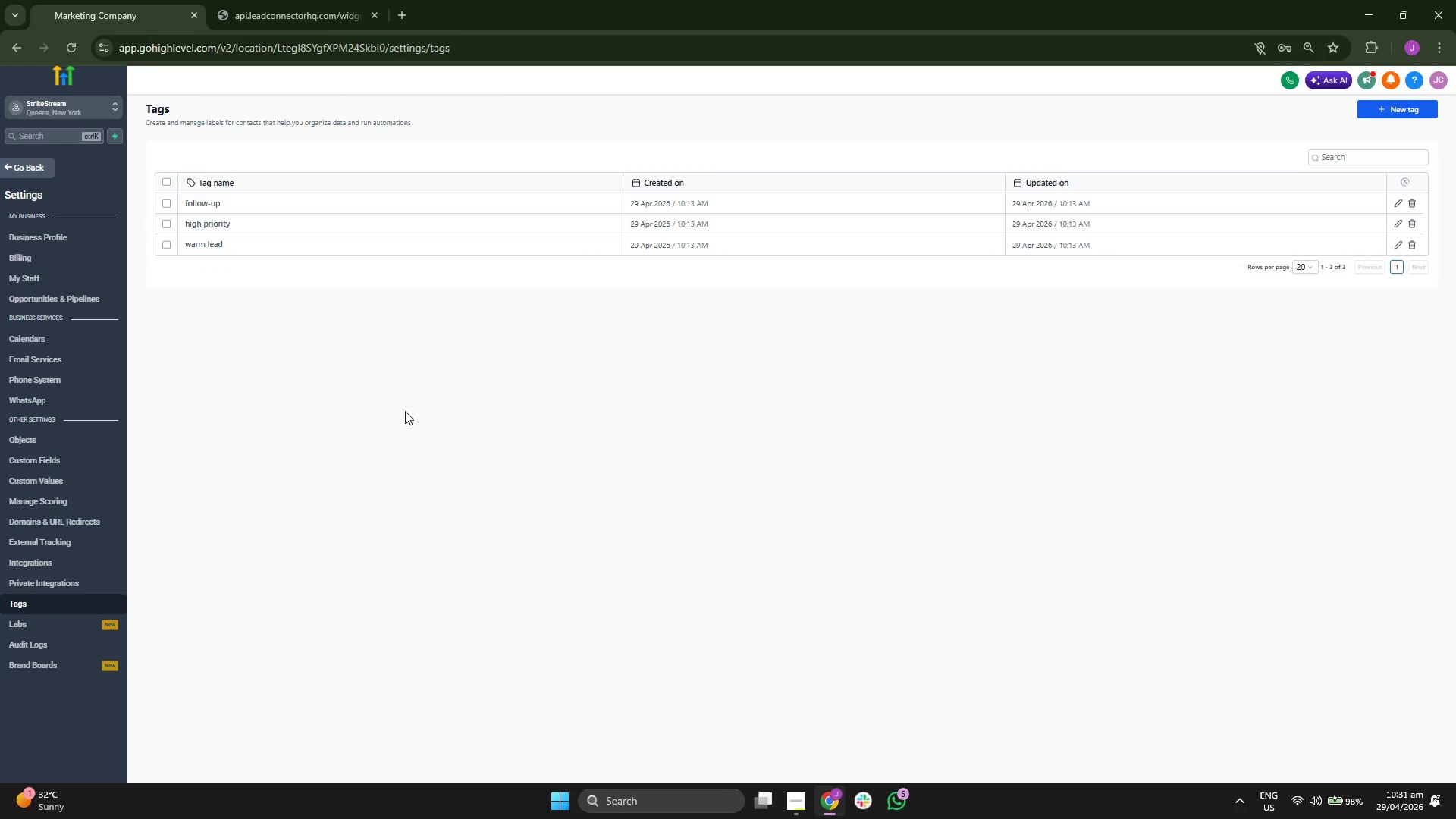 
left_click([165, 199])
 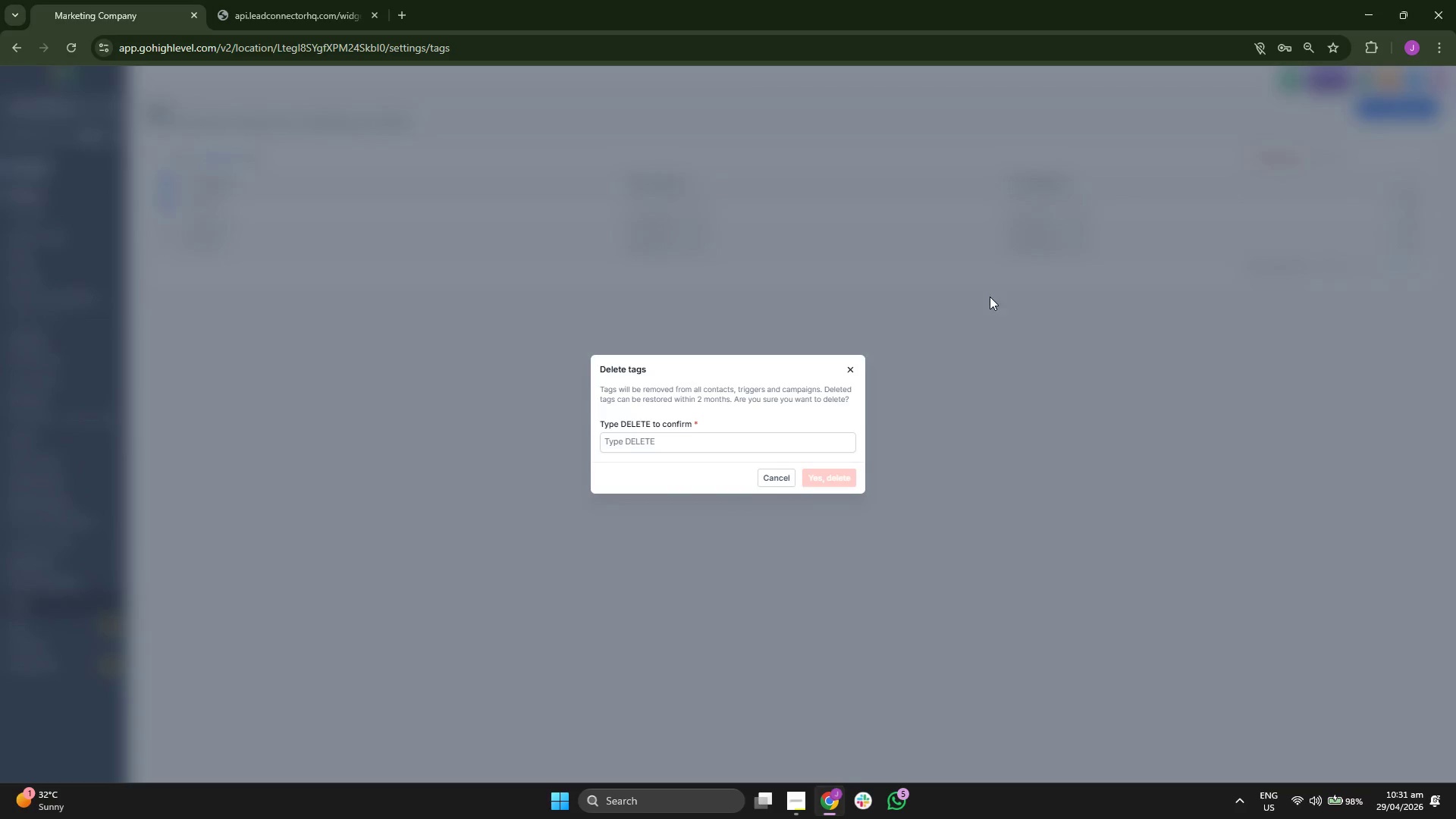 
type(d)
key(Backspace)
type(DELETE)
 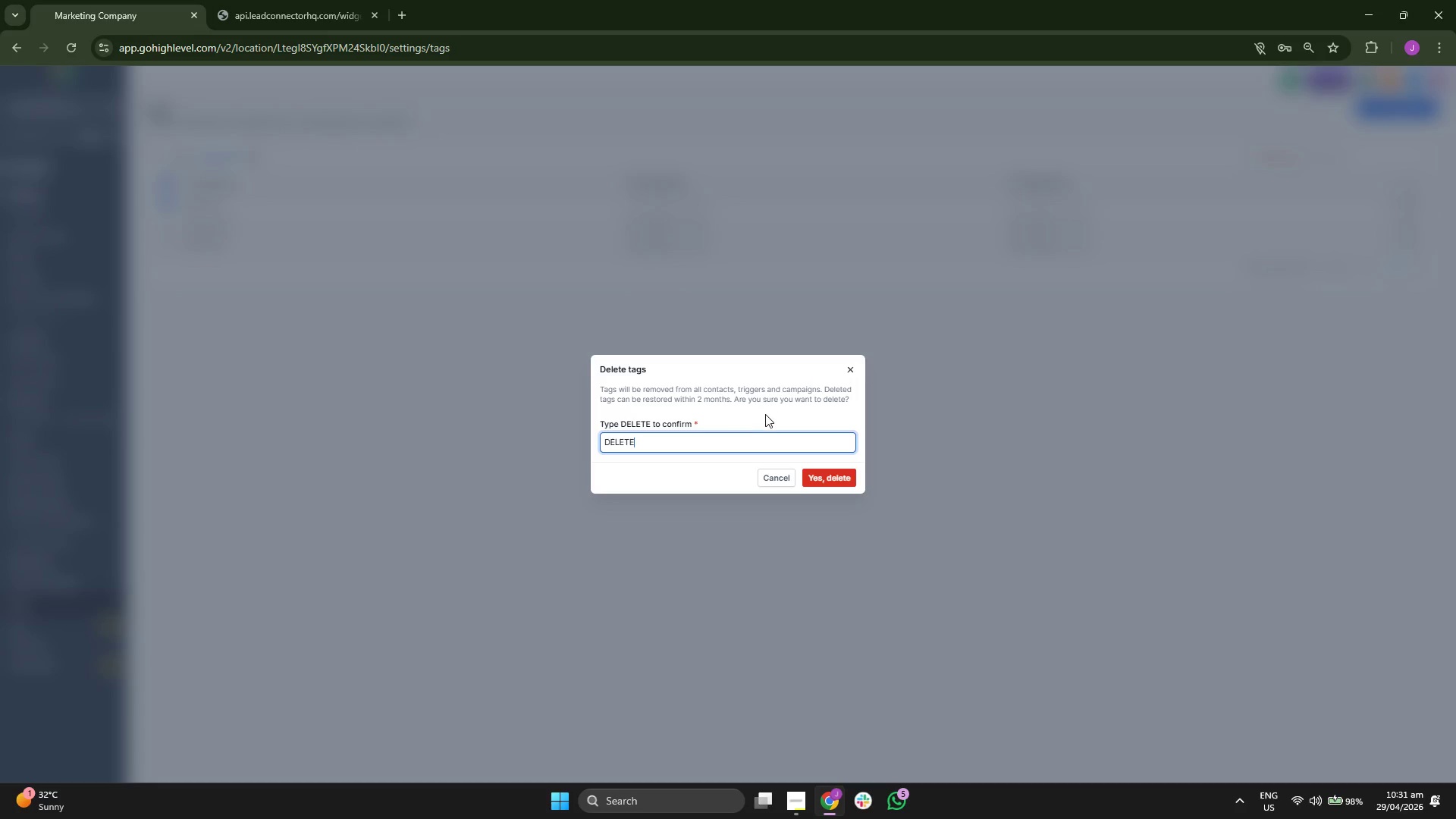 
left_click([846, 472])
 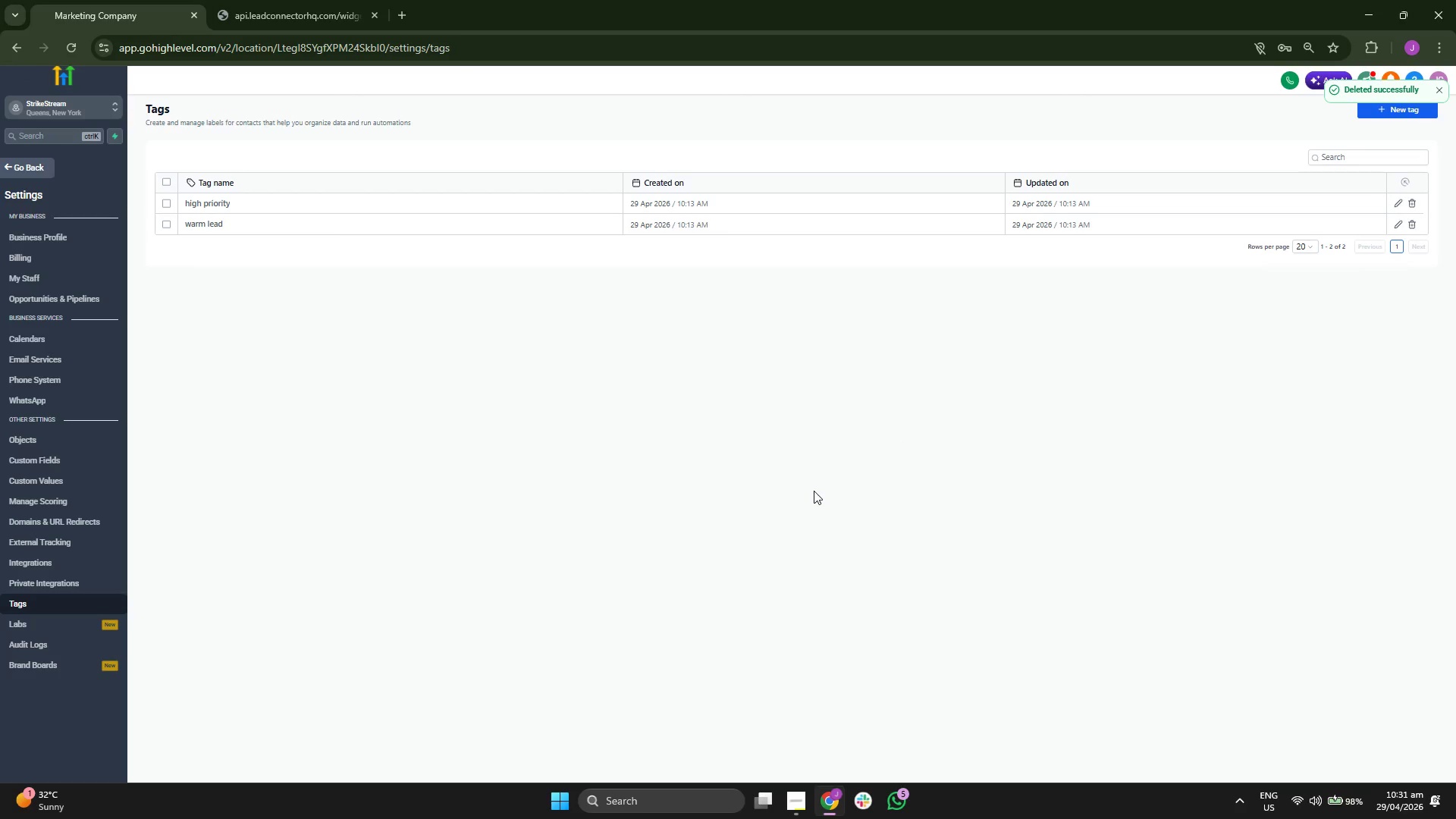 
wait(12.66)
 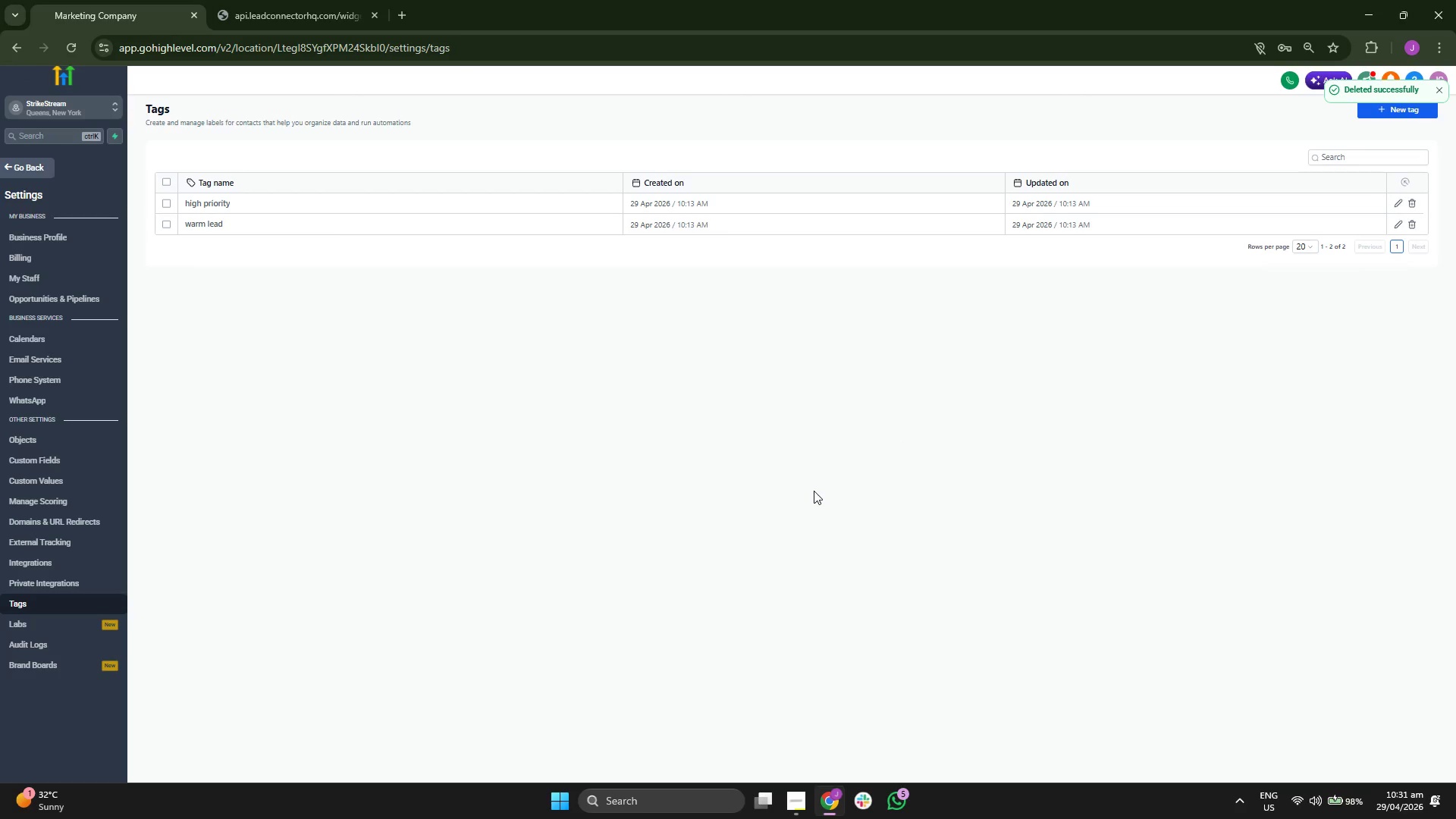 
left_click([162, 201])
 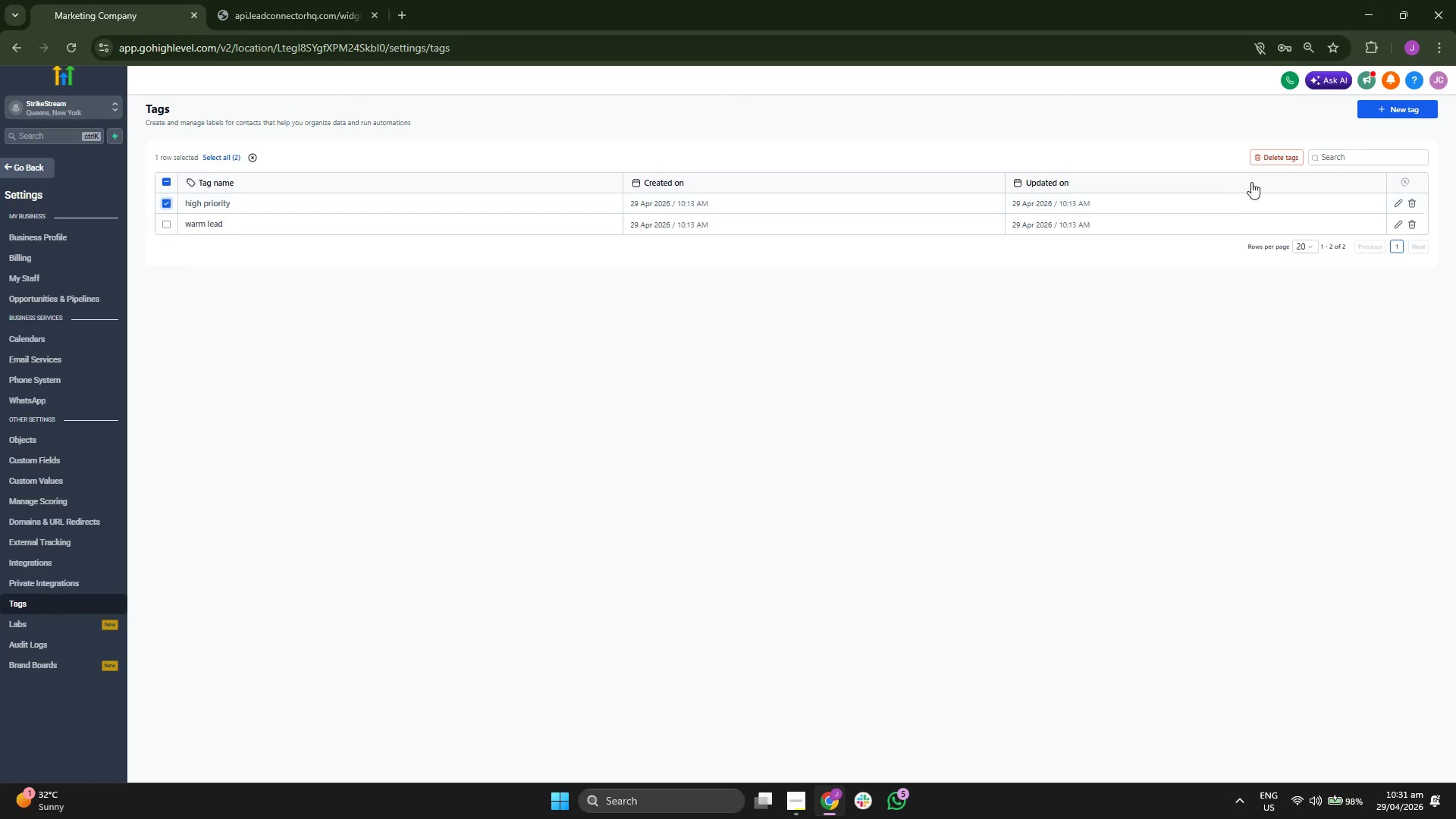 
left_click([1271, 161])
 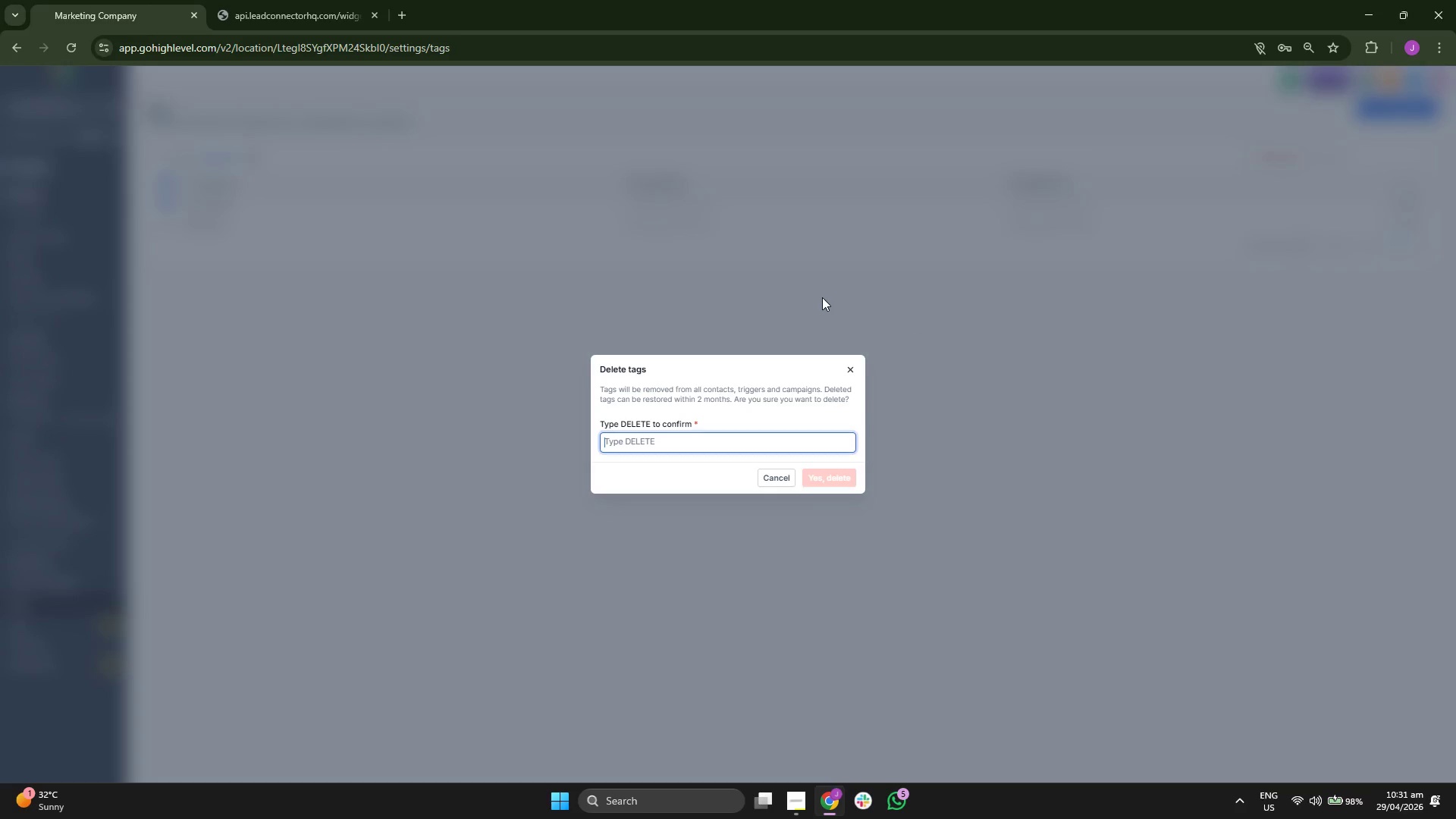 
type(DELETE)
 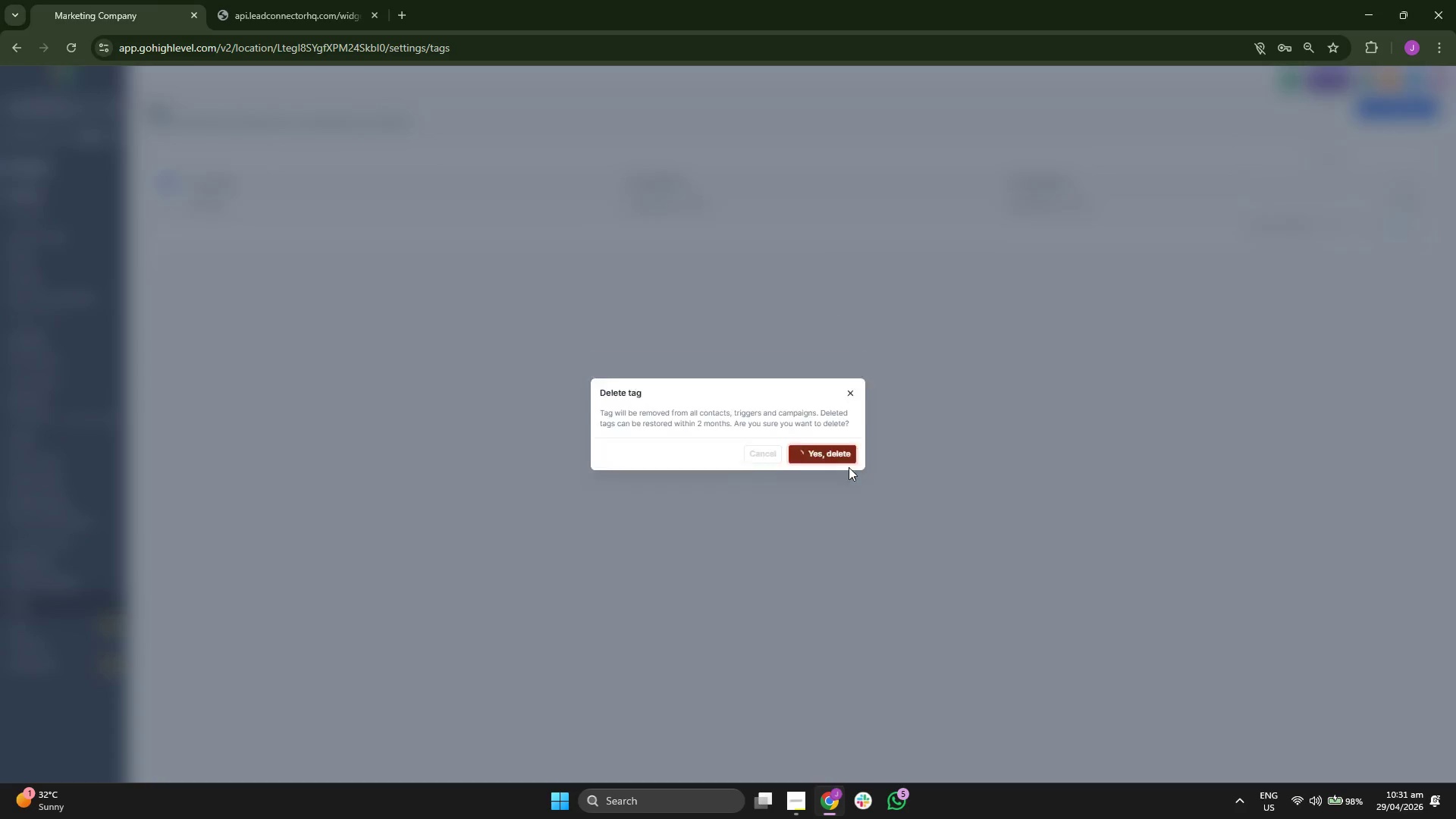 
wait(12.95)
 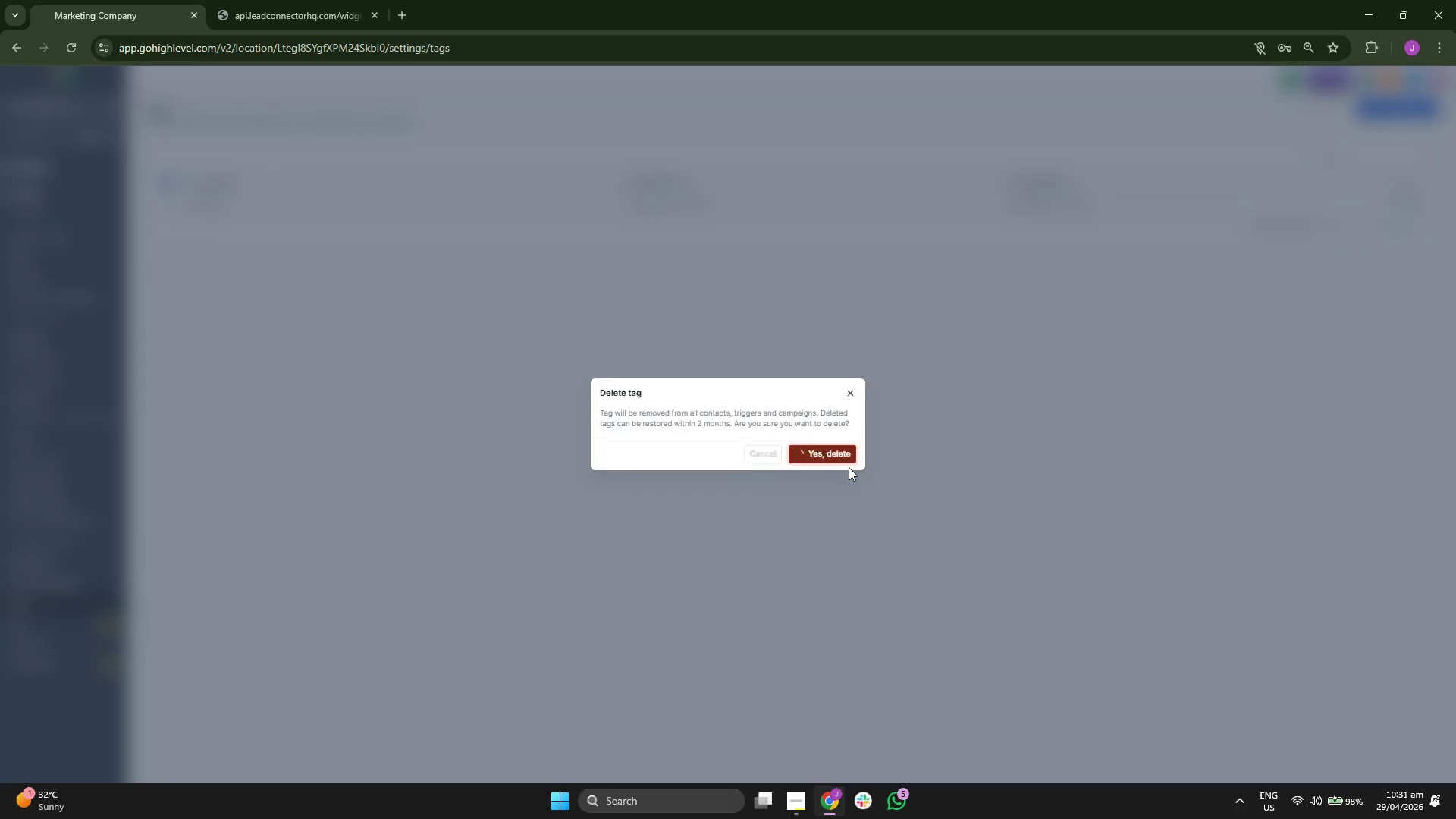 
left_click([164, 203])
 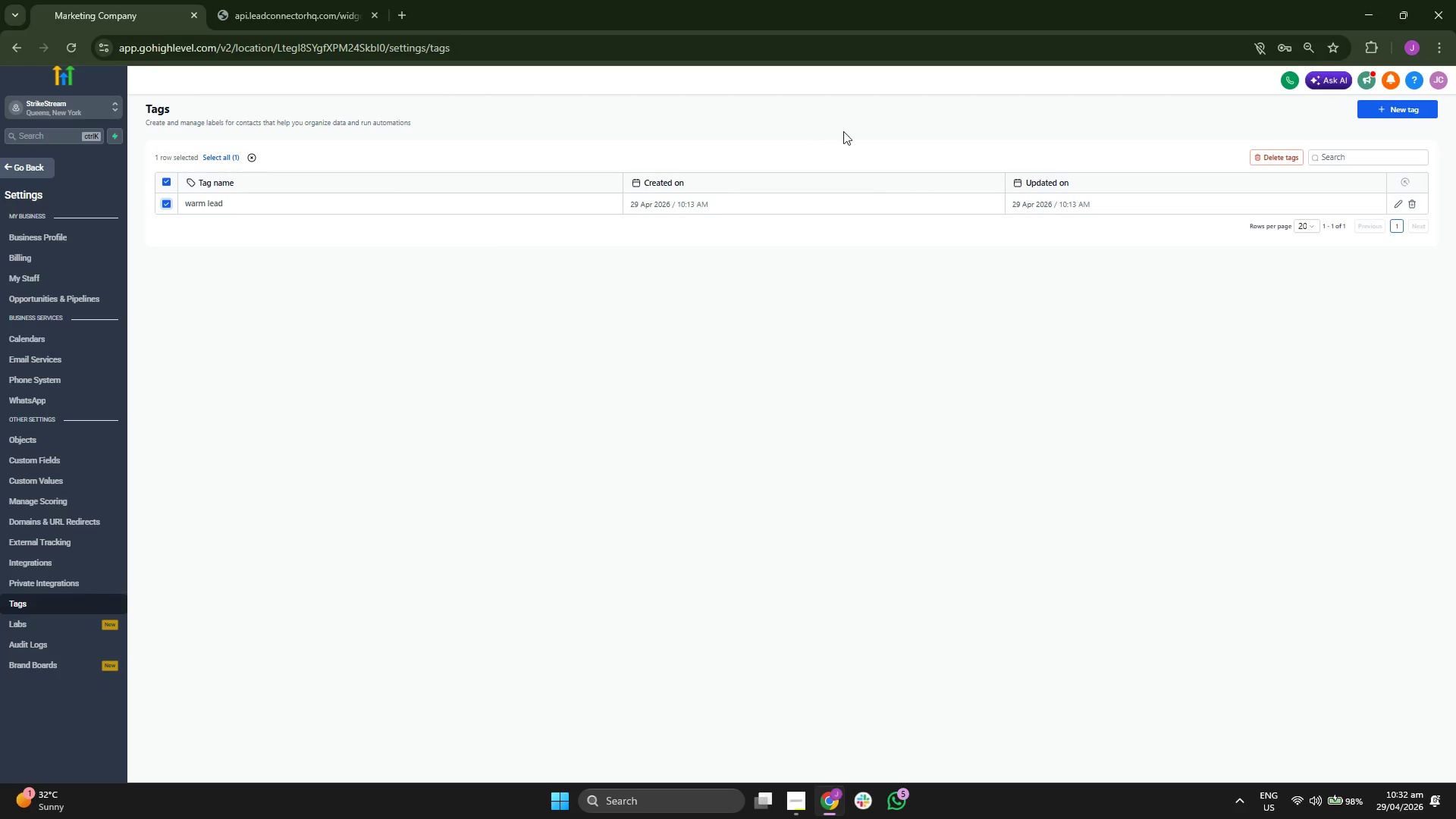 
wait(6.86)
 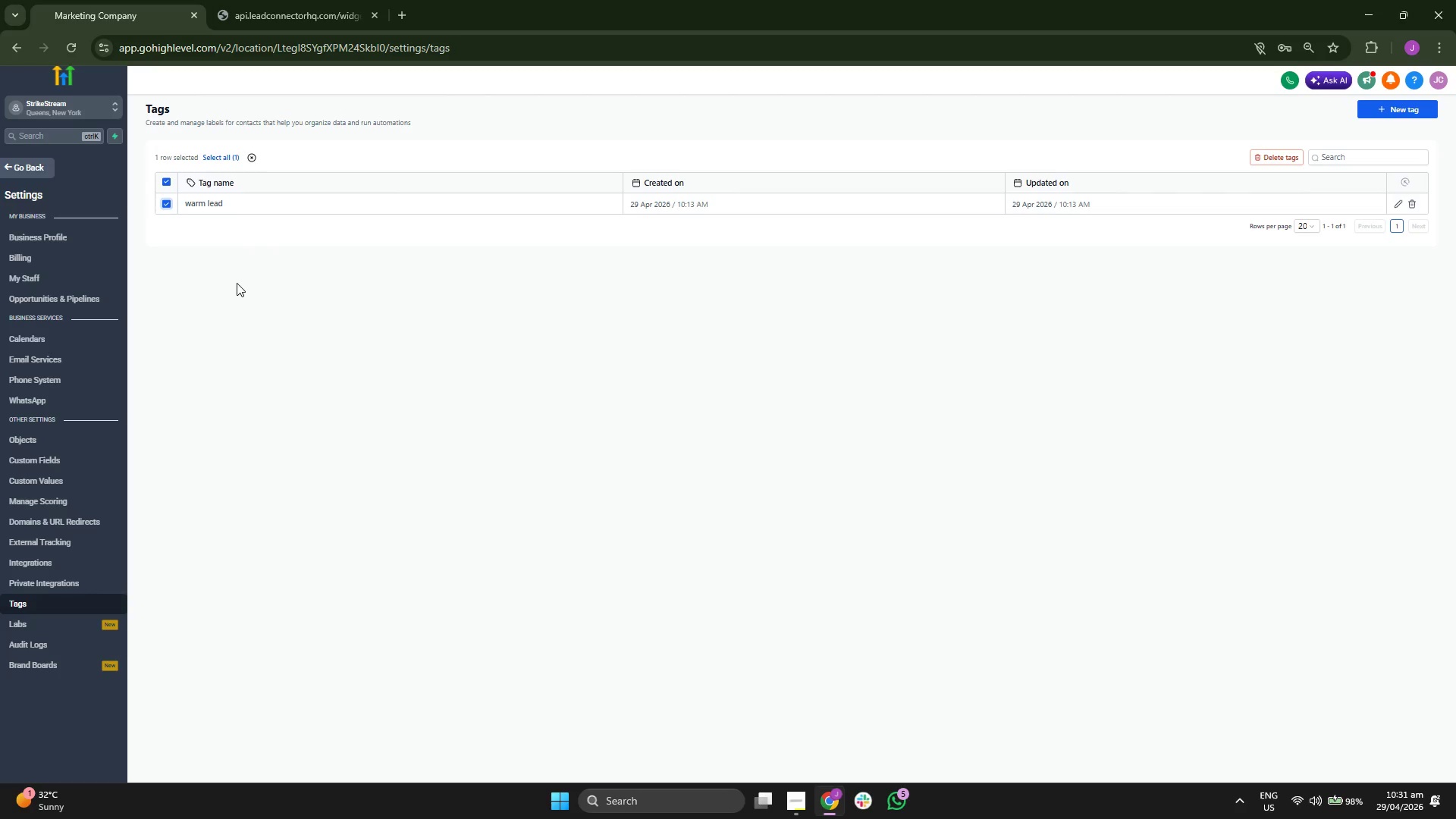 
left_click([1269, 163])
 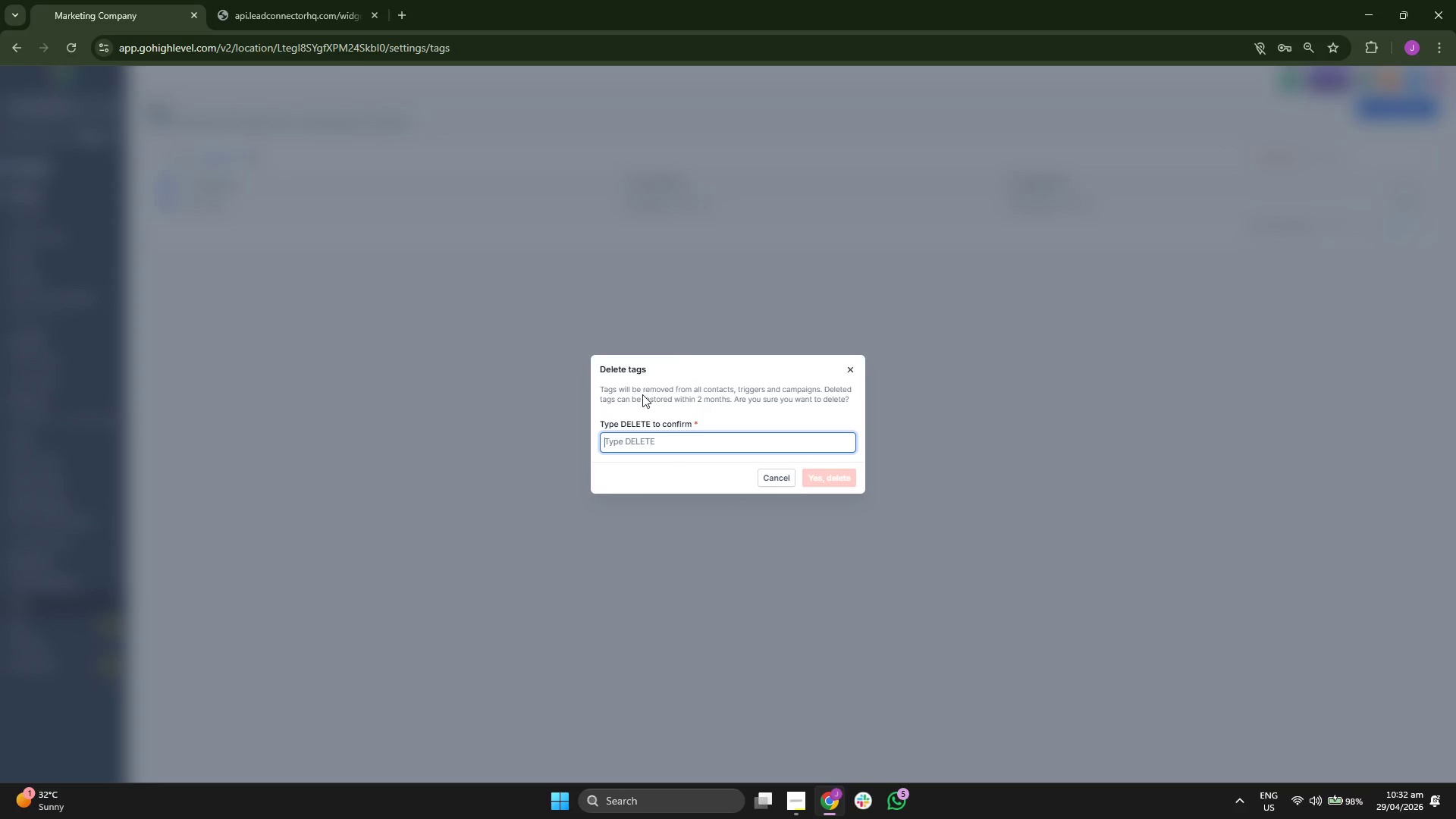 
type(DELETE)
 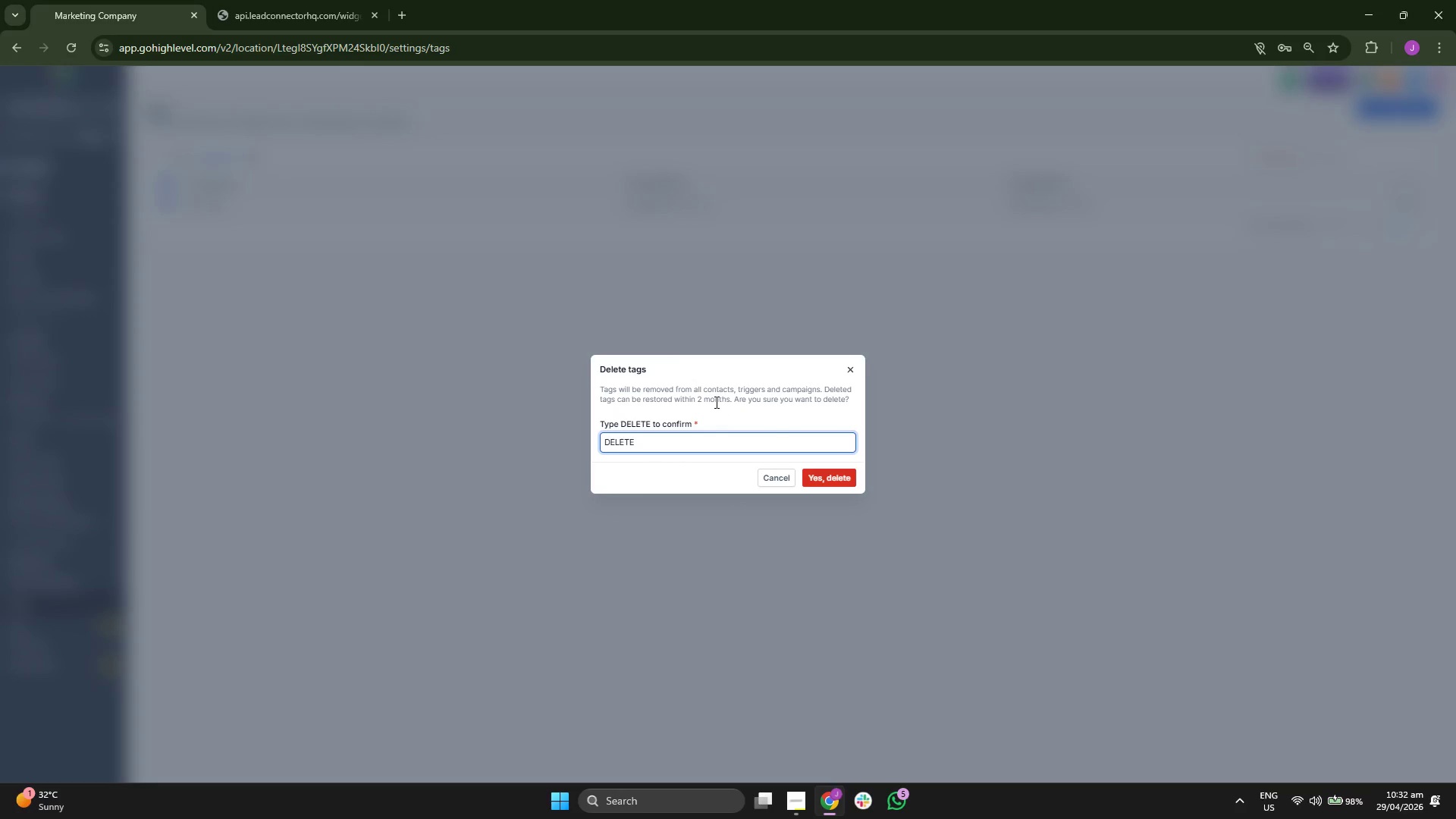 
left_click([824, 482])
 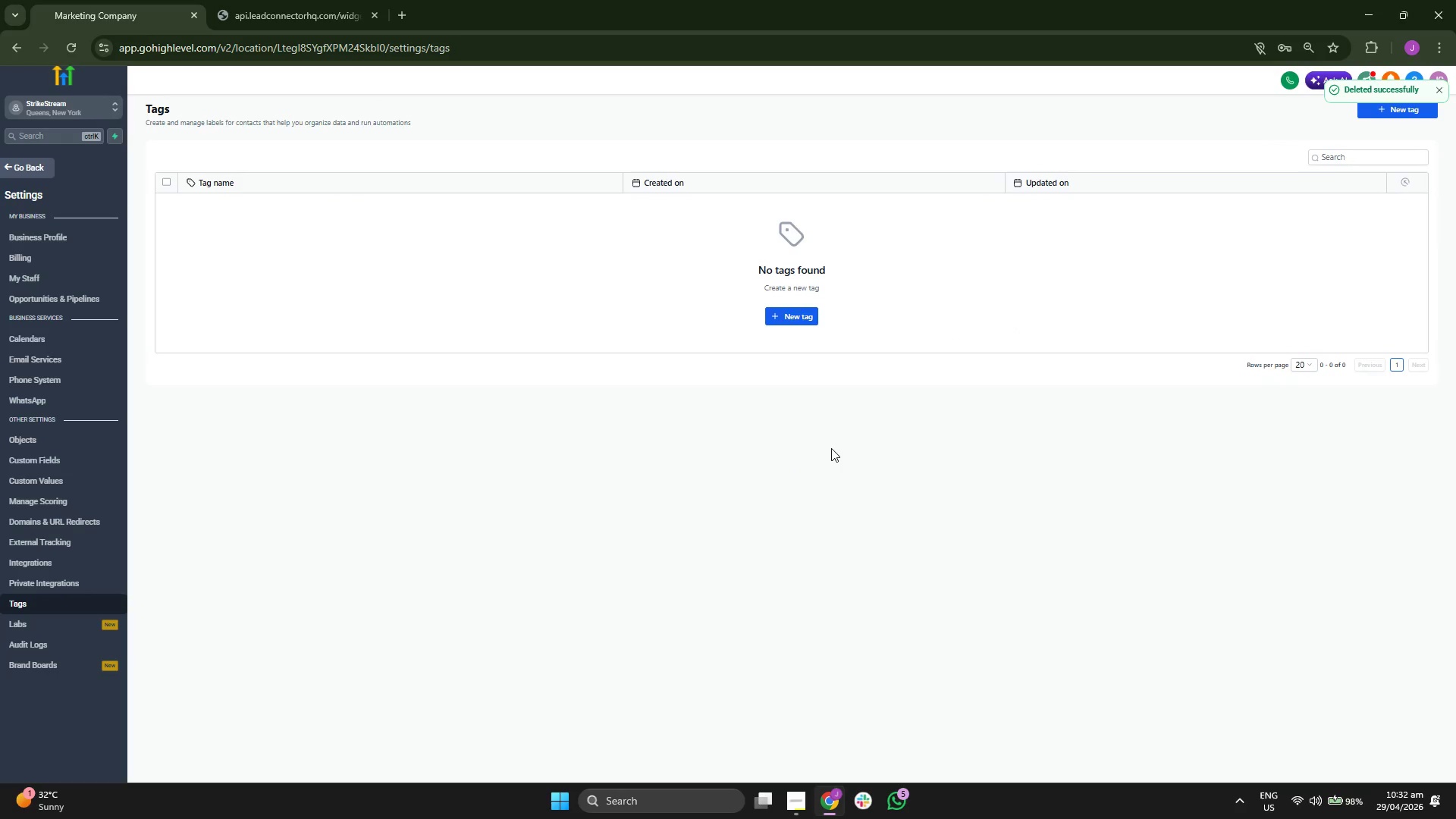 
wait(13.8)
 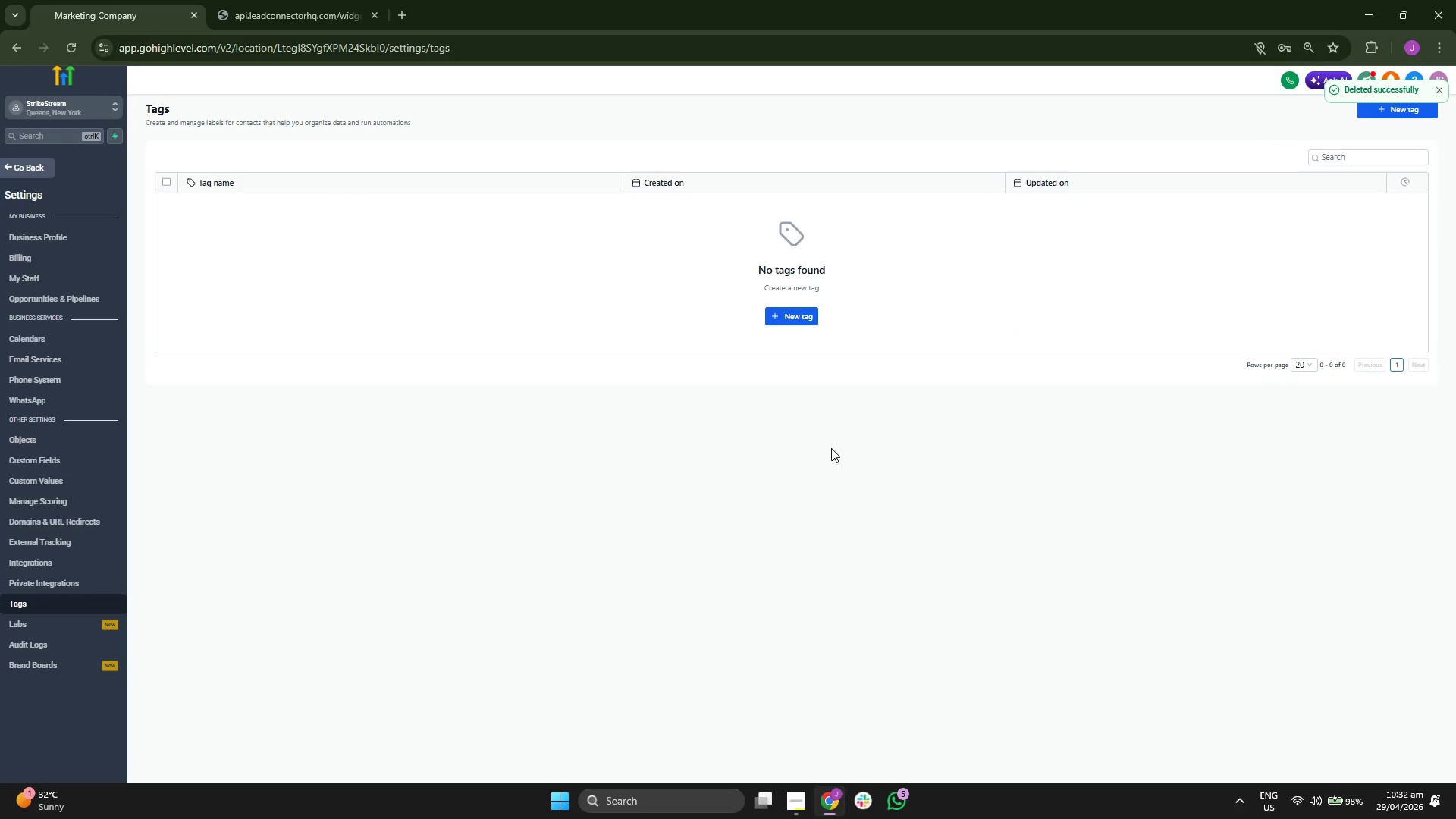 
left_click([74, 463])
 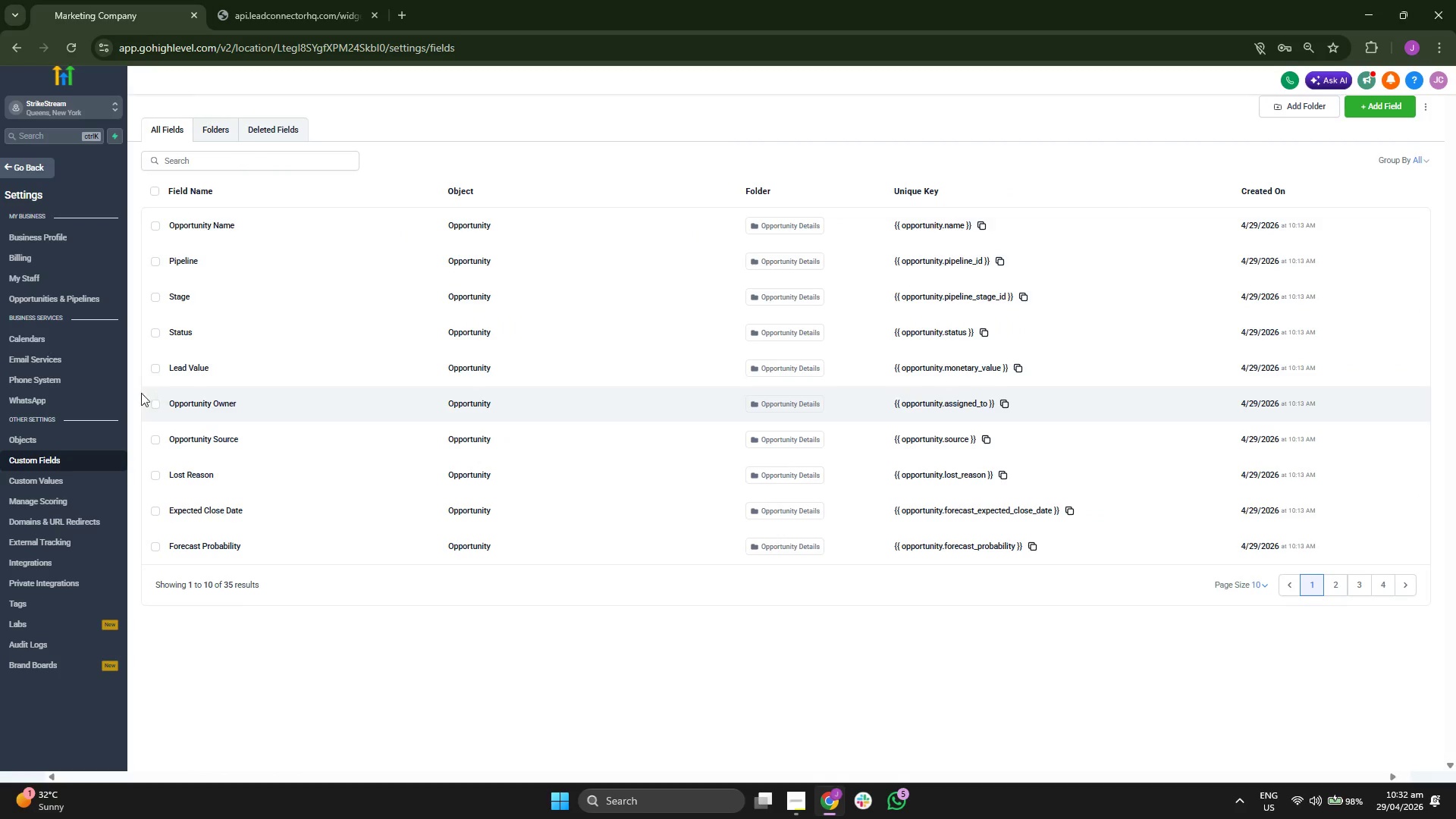 
wait(5.69)
 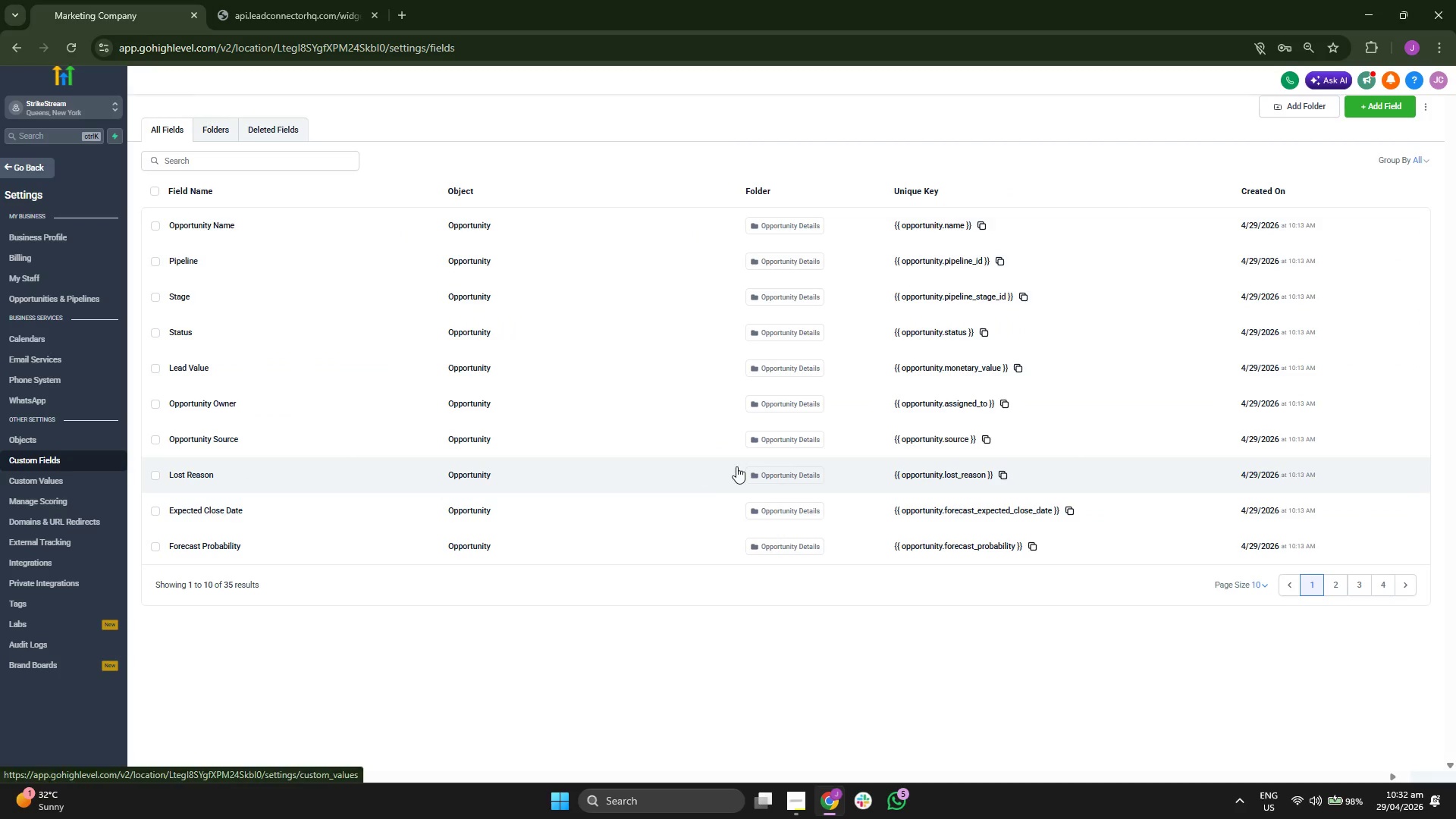 
left_click([55, 279])
 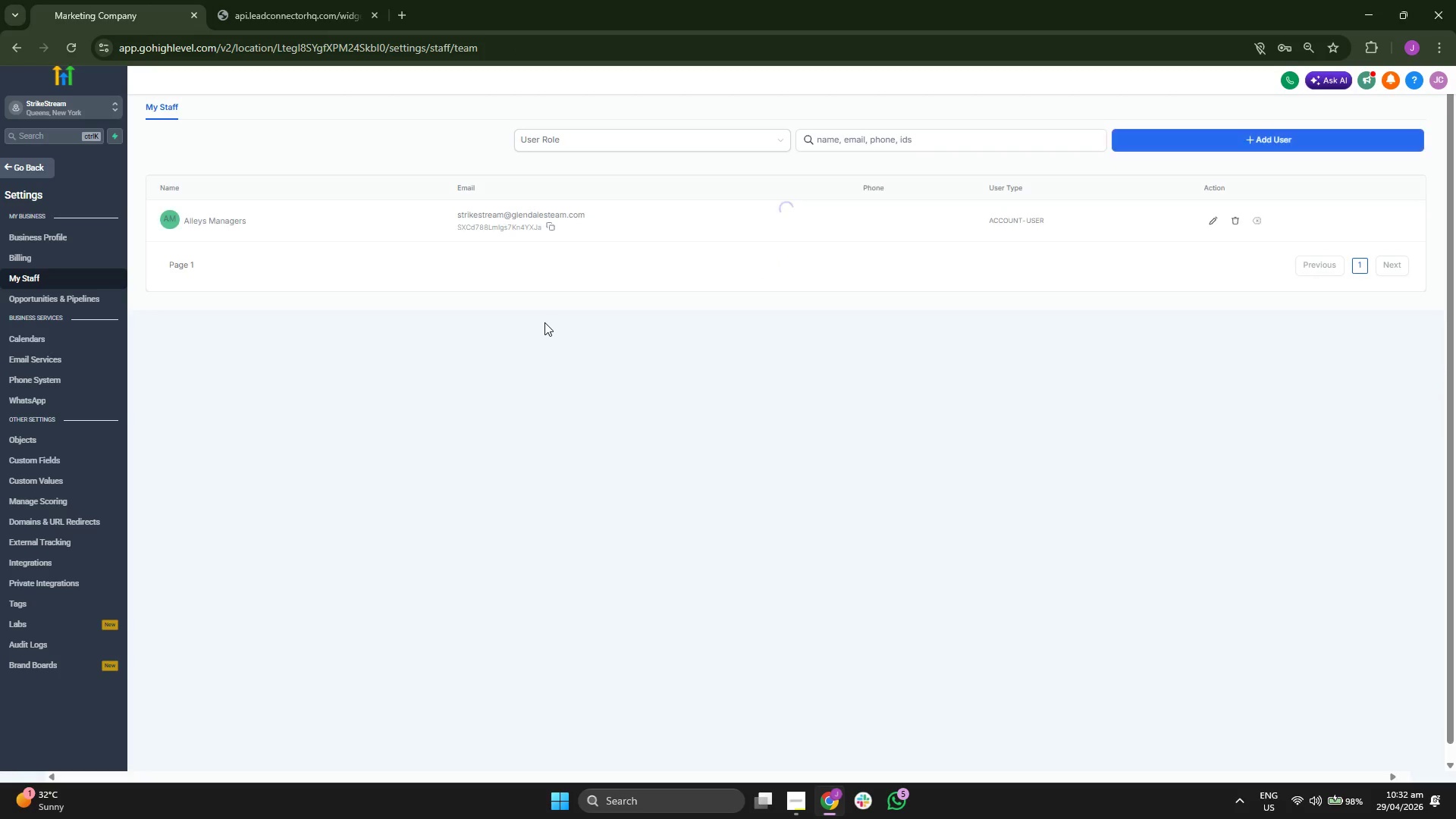 
wait(5.28)
 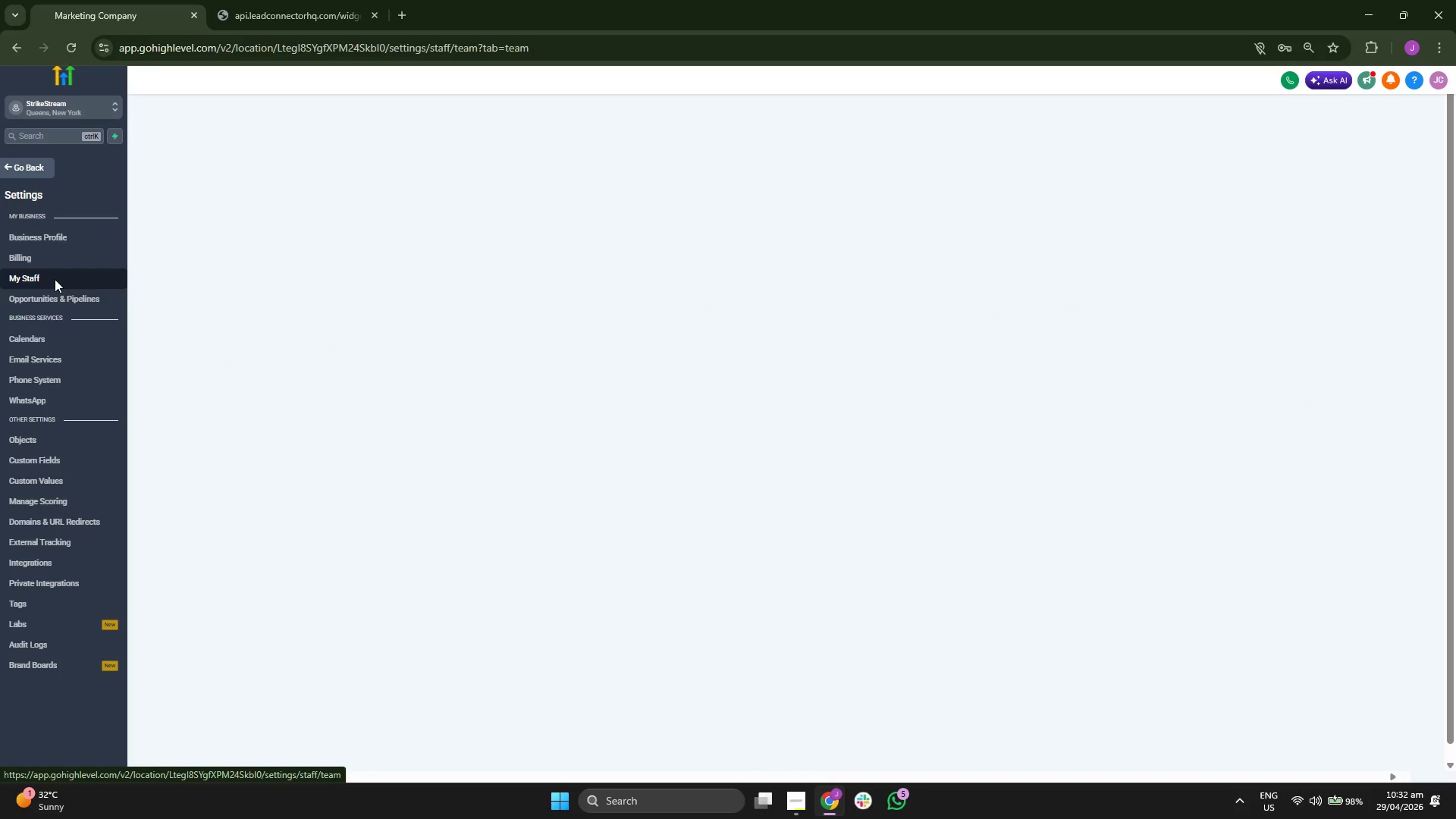 
left_click([1187, 134])
 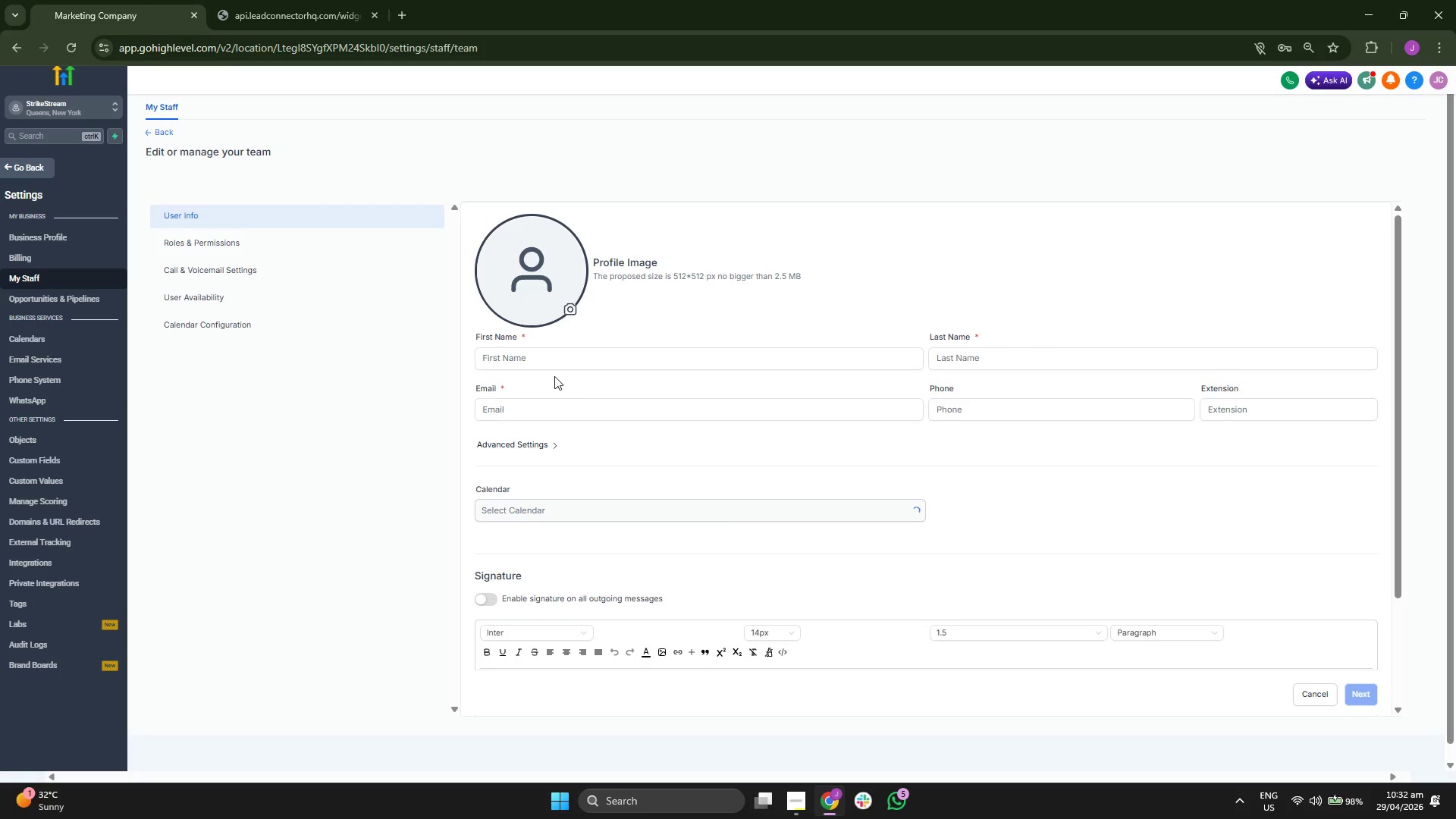 
left_click([604, 362])
 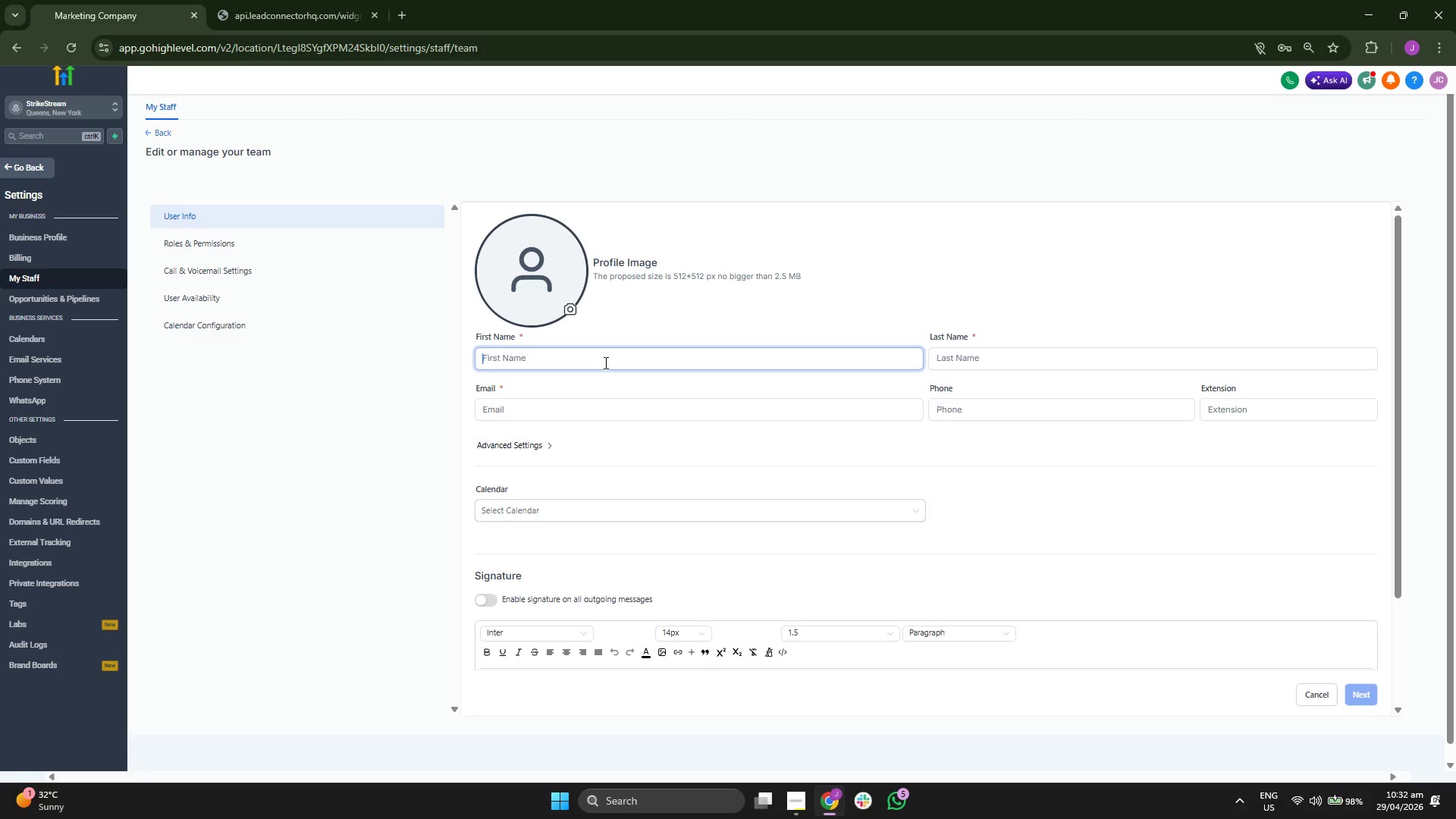 
type(Busi)
key(Backspace)
key(Backspace)
key(Backspace)
key(Backspace)
type(bS)
key(Backspace)
type(USINESS oN)
key(Backspace)
type(WNER)
key(Backspace)
key(Backspace)
key(Backspace)
key(Backspace)
key(Backspace)
key(Backspace)
key(Tab)
type(oN)
key(Backspace)
type(WNER)
 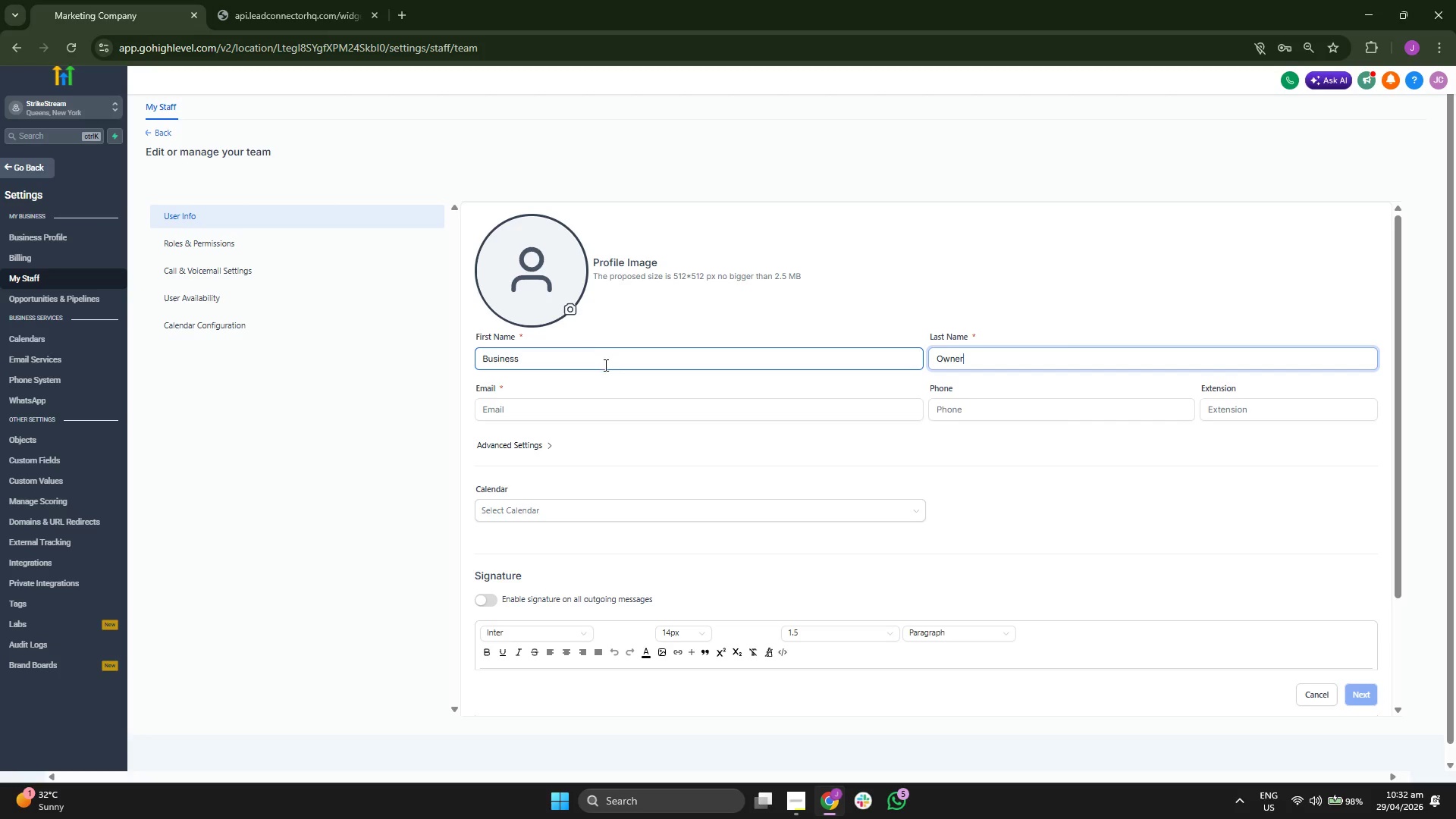 
left_click([604, 400])
 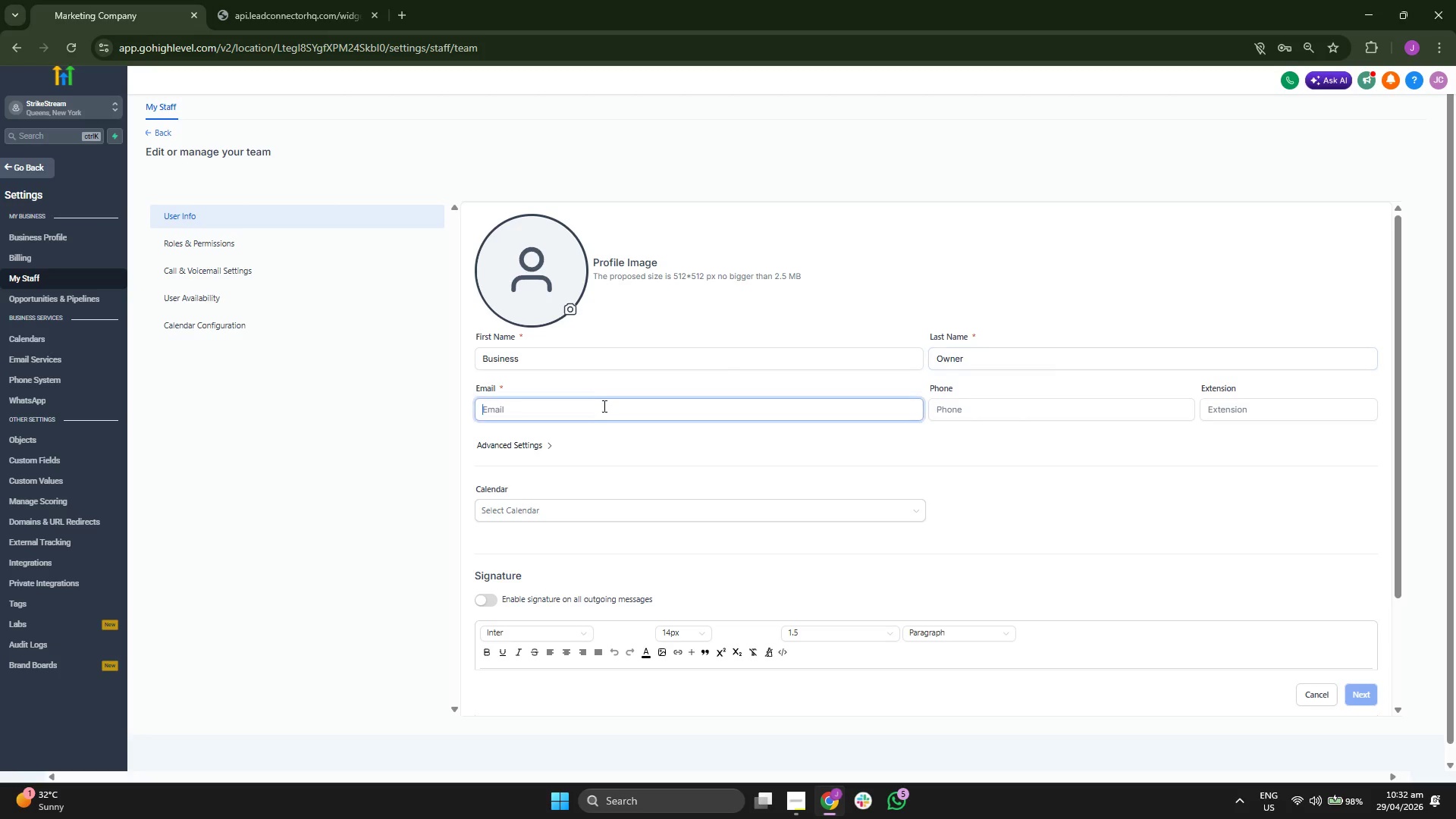 
type(STRIKESTER)
key(Backspace)
key(Backspace)
type(ERA)
key(Backspace)
key(Backspace)
key(Backspace)
type(REAM@GLENDATE)
key(Backspace)
key(Backspace)
type(LESTEAM.COM)
 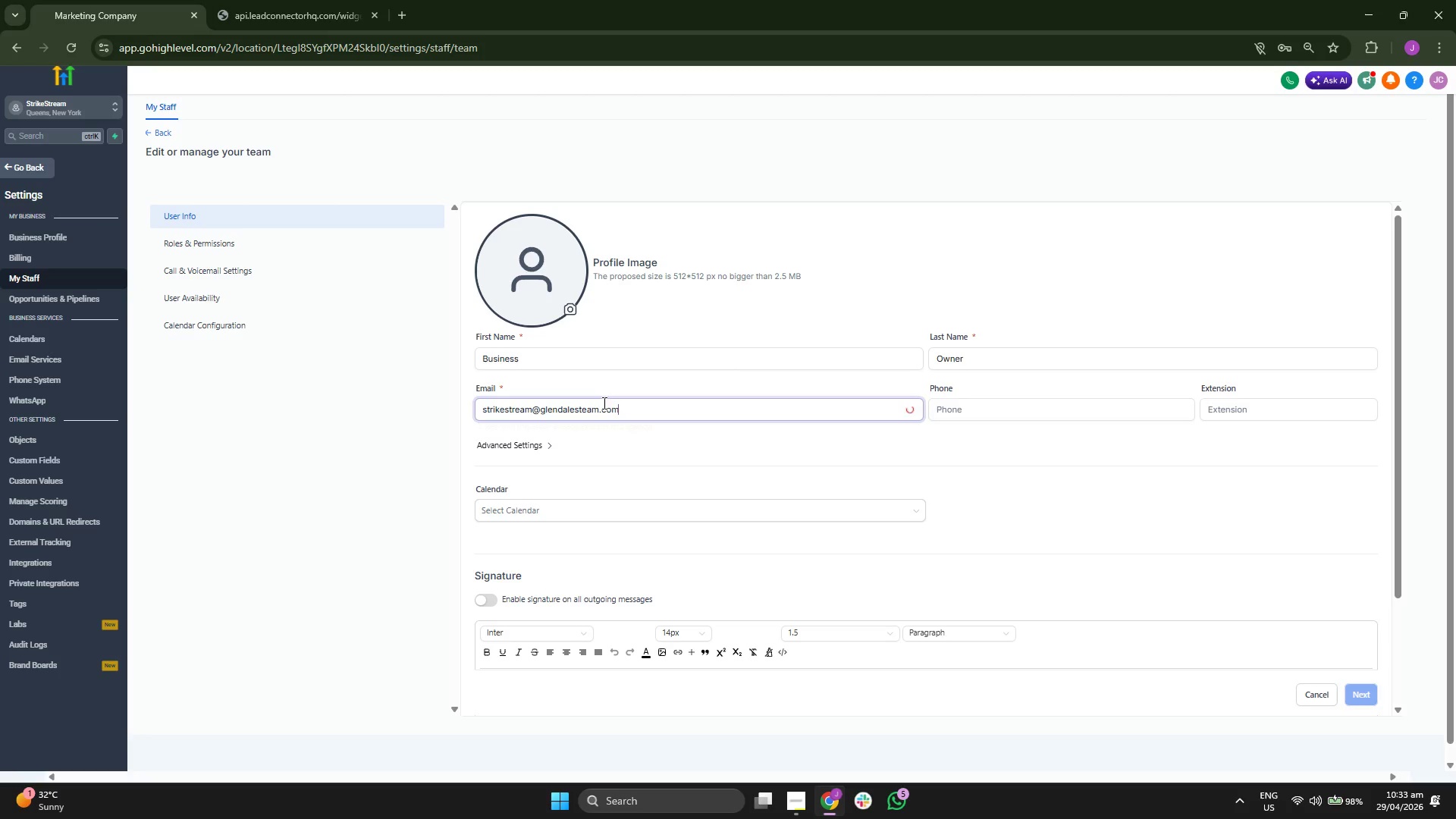 
key(ArrowLeft)
 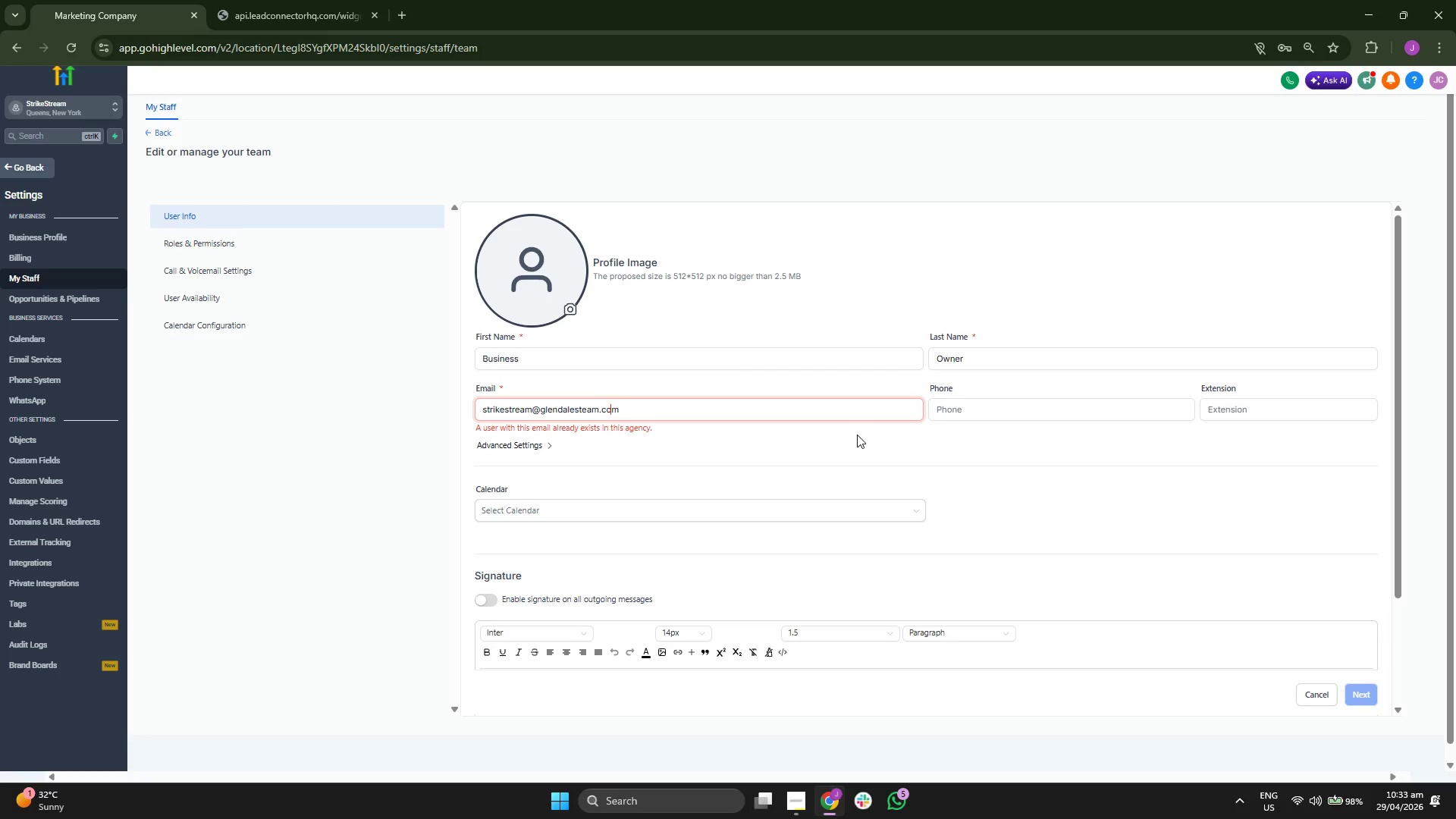 
hold_key(key=ArrowLeft, duration=0.62)
 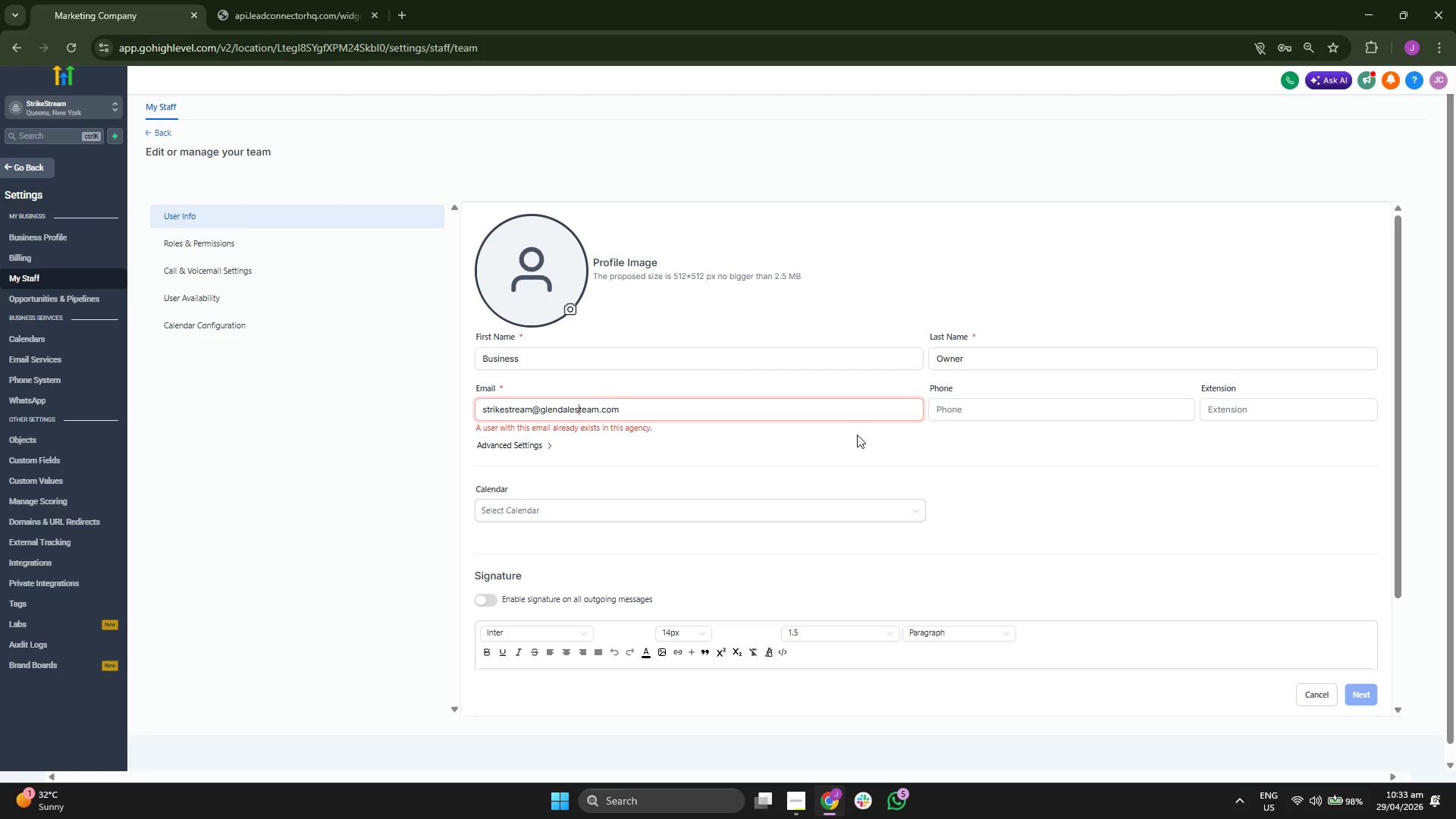 
key(ArrowLeft)
 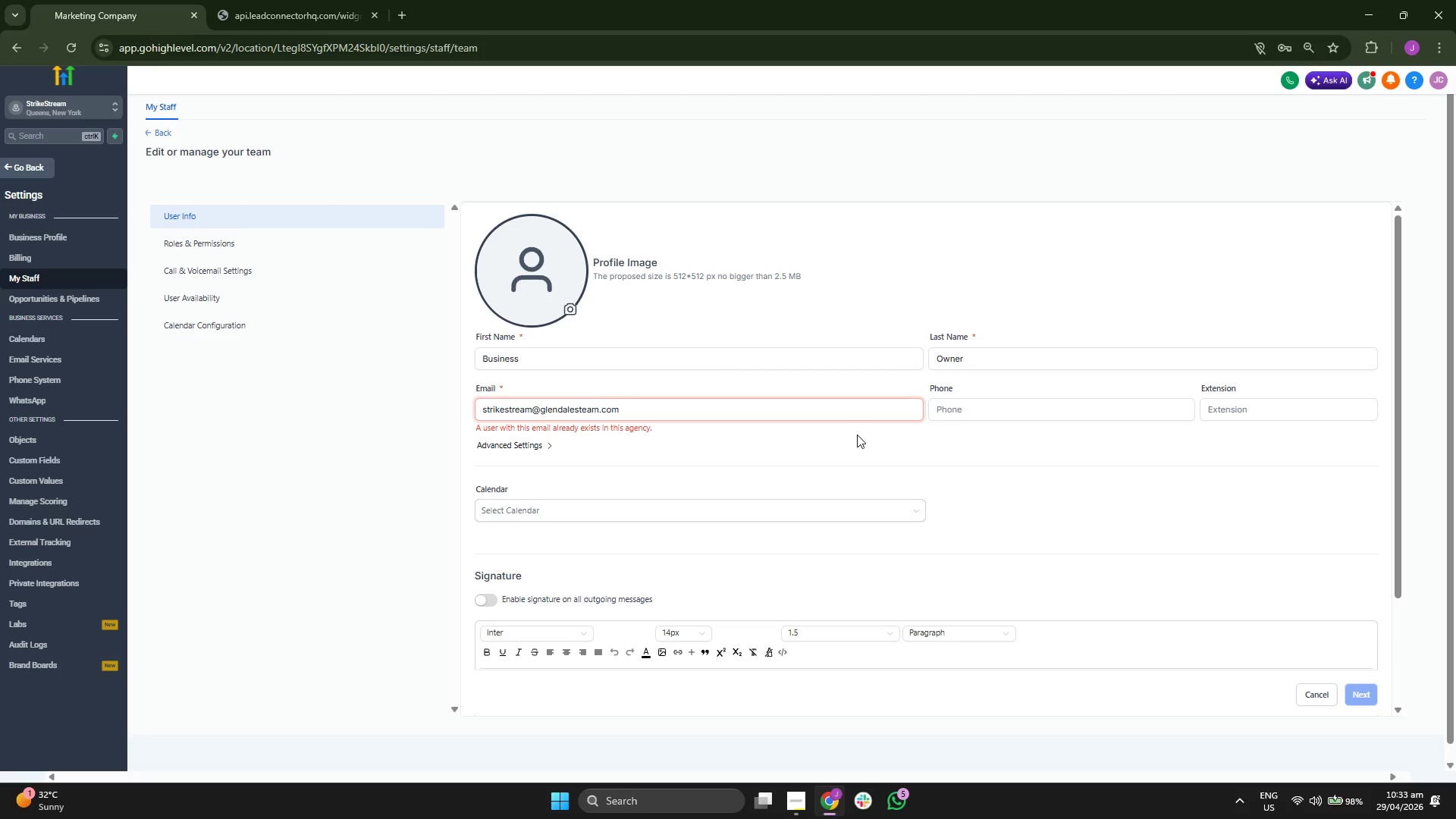 
key(Backspace)
 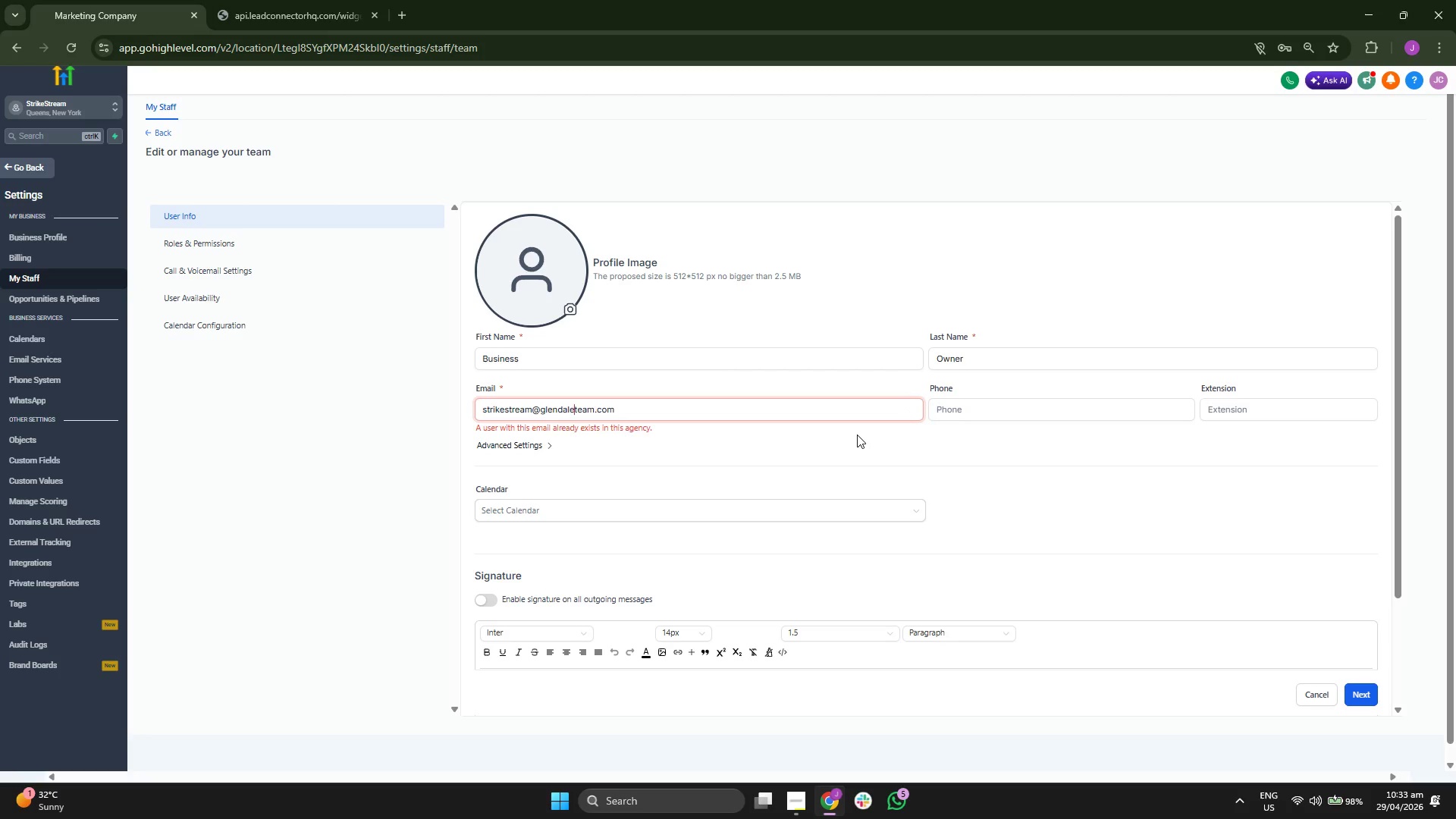 
left_click([857, 438])
 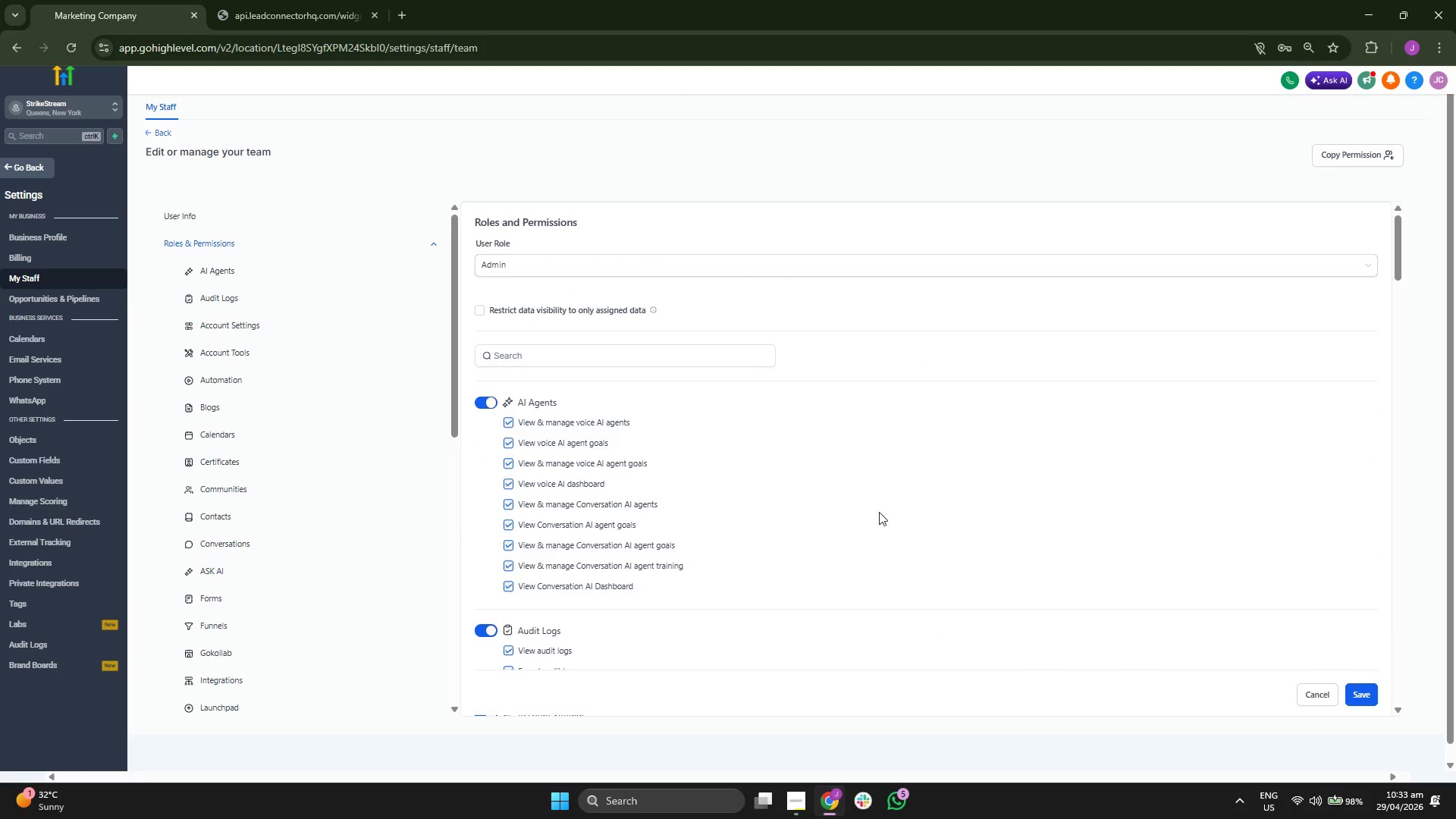 
scroll: coordinate [745, 401], scroll_direction: down, amount: 5.0
 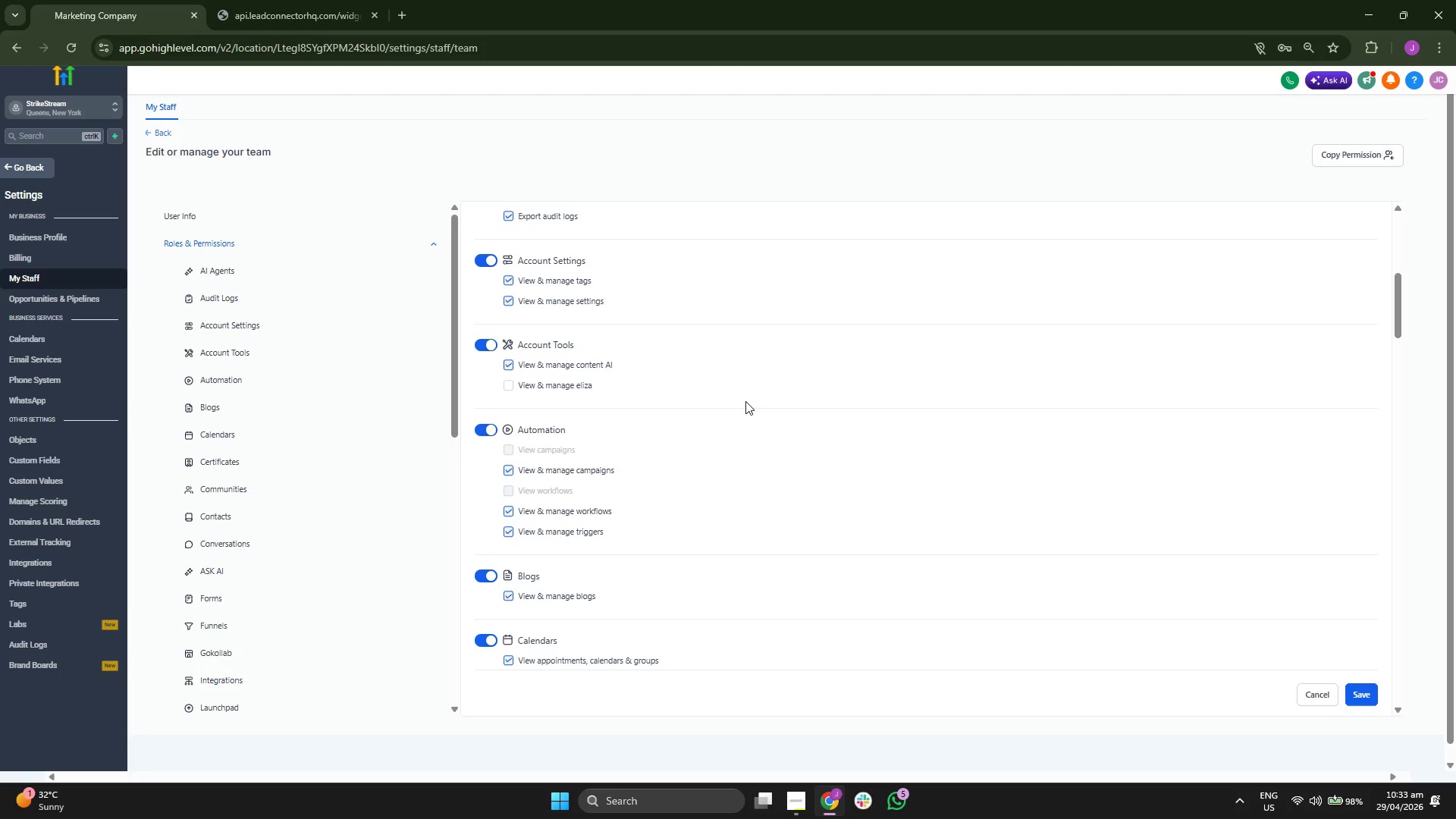 
scroll: coordinate [745, 403], scroll_direction: down, amount: 5.0
 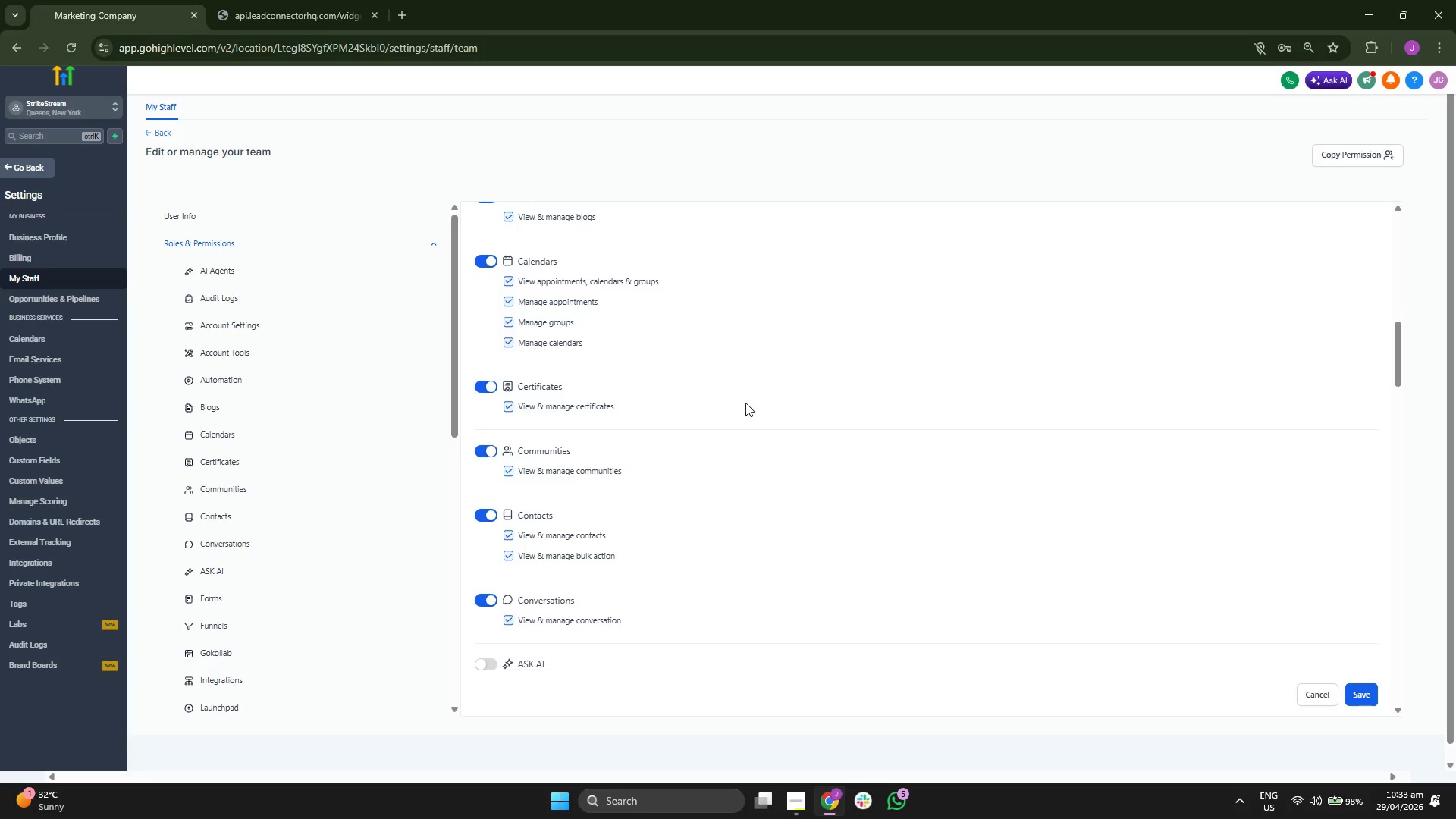 
scroll: coordinate [745, 406], scroll_direction: down, amount: 5.0
 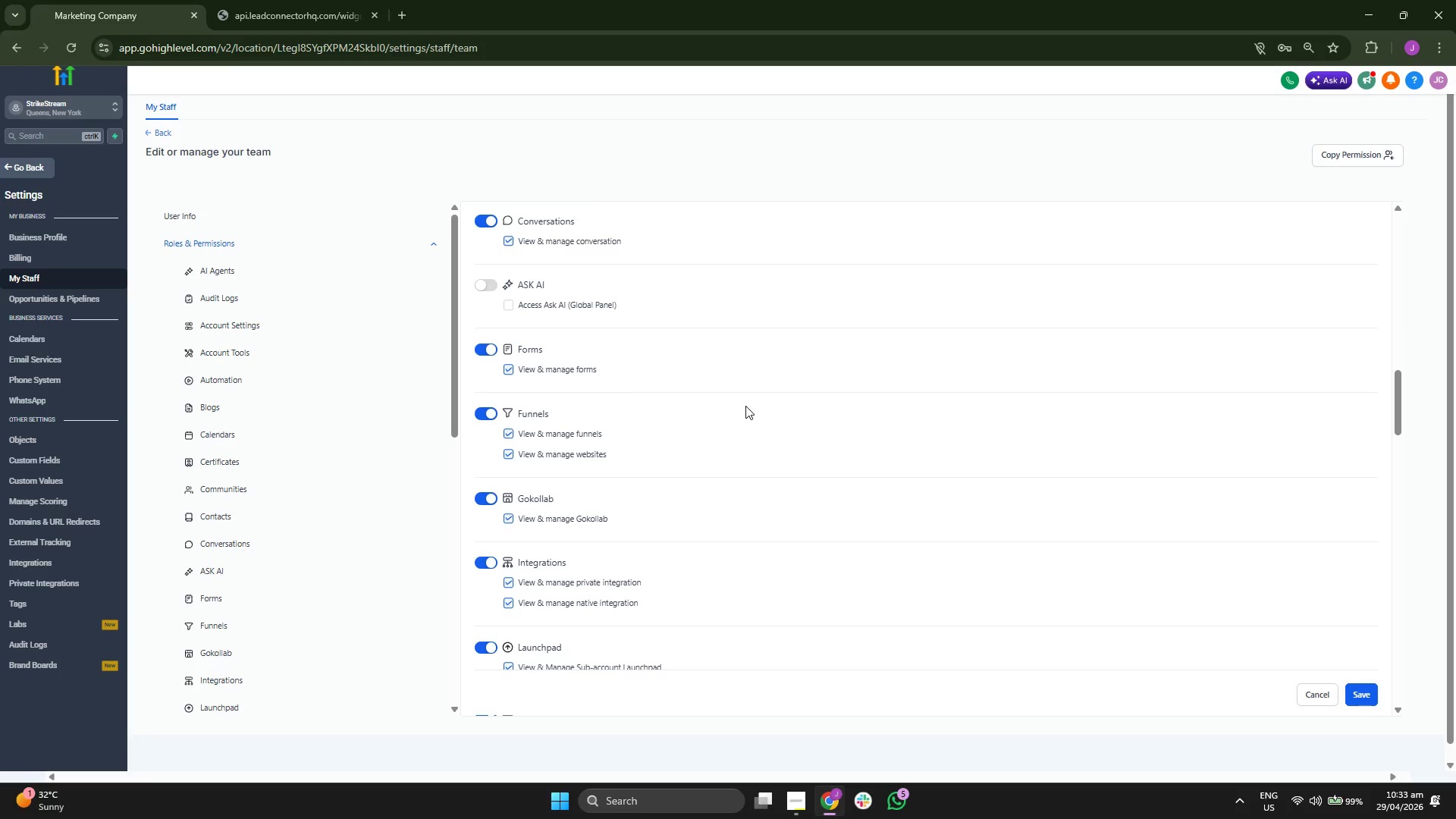 
scroll: coordinate [745, 409], scroll_direction: down, amount: 5.0
 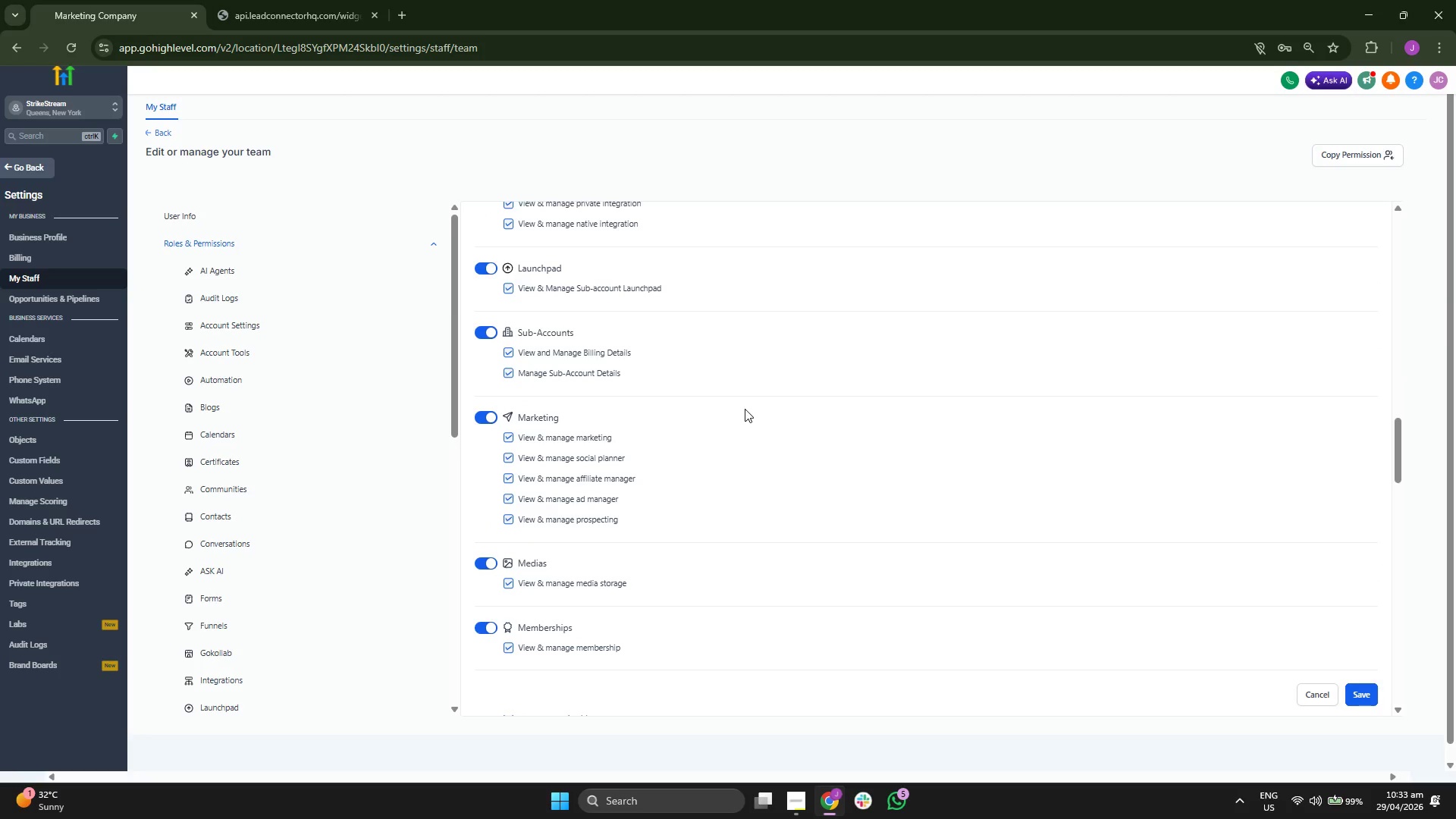 
scroll: coordinate [745, 409], scroll_direction: down, amount: 5.0
 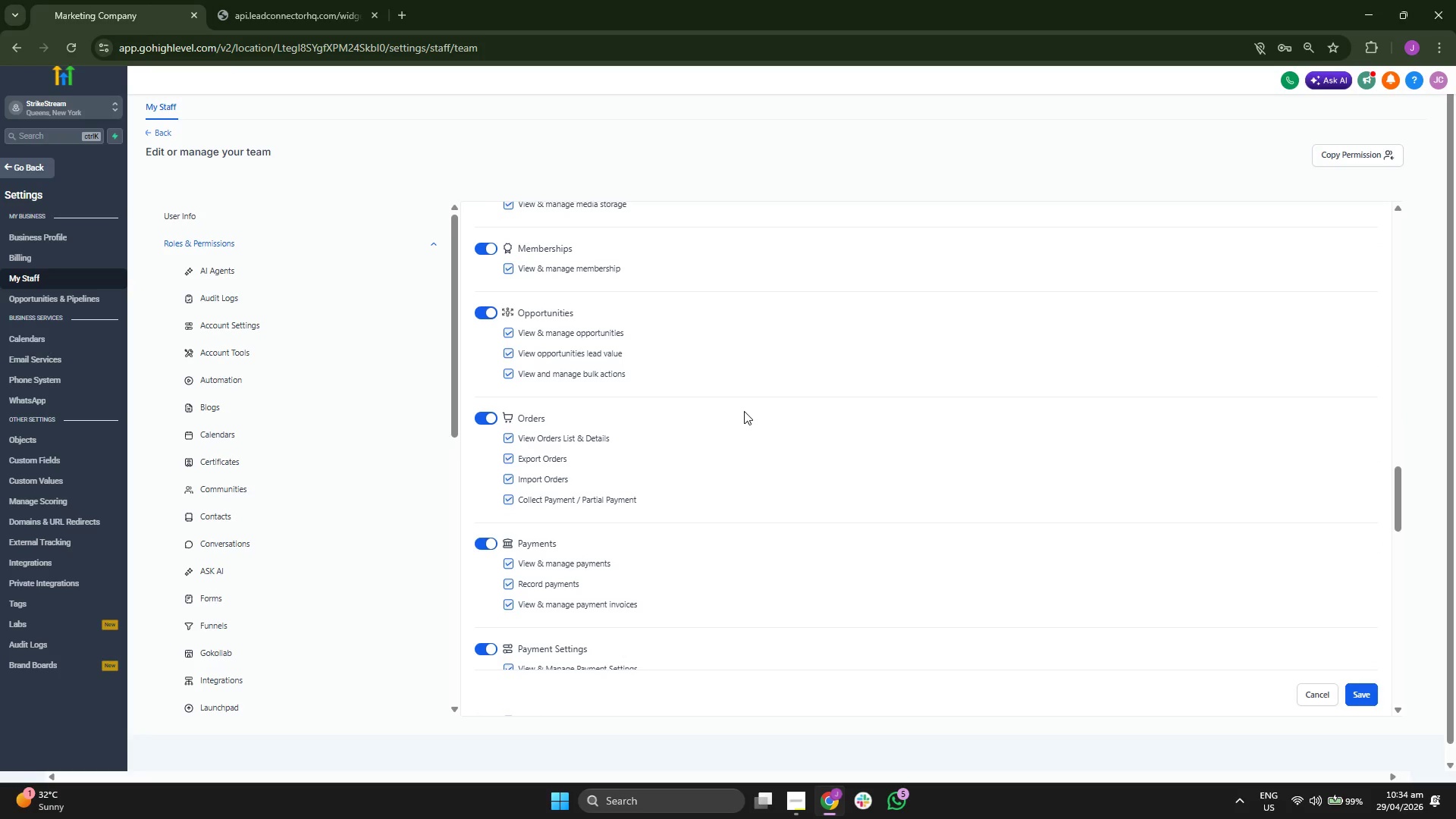 
scroll: coordinate [744, 412], scroll_direction: down, amount: 5.0
 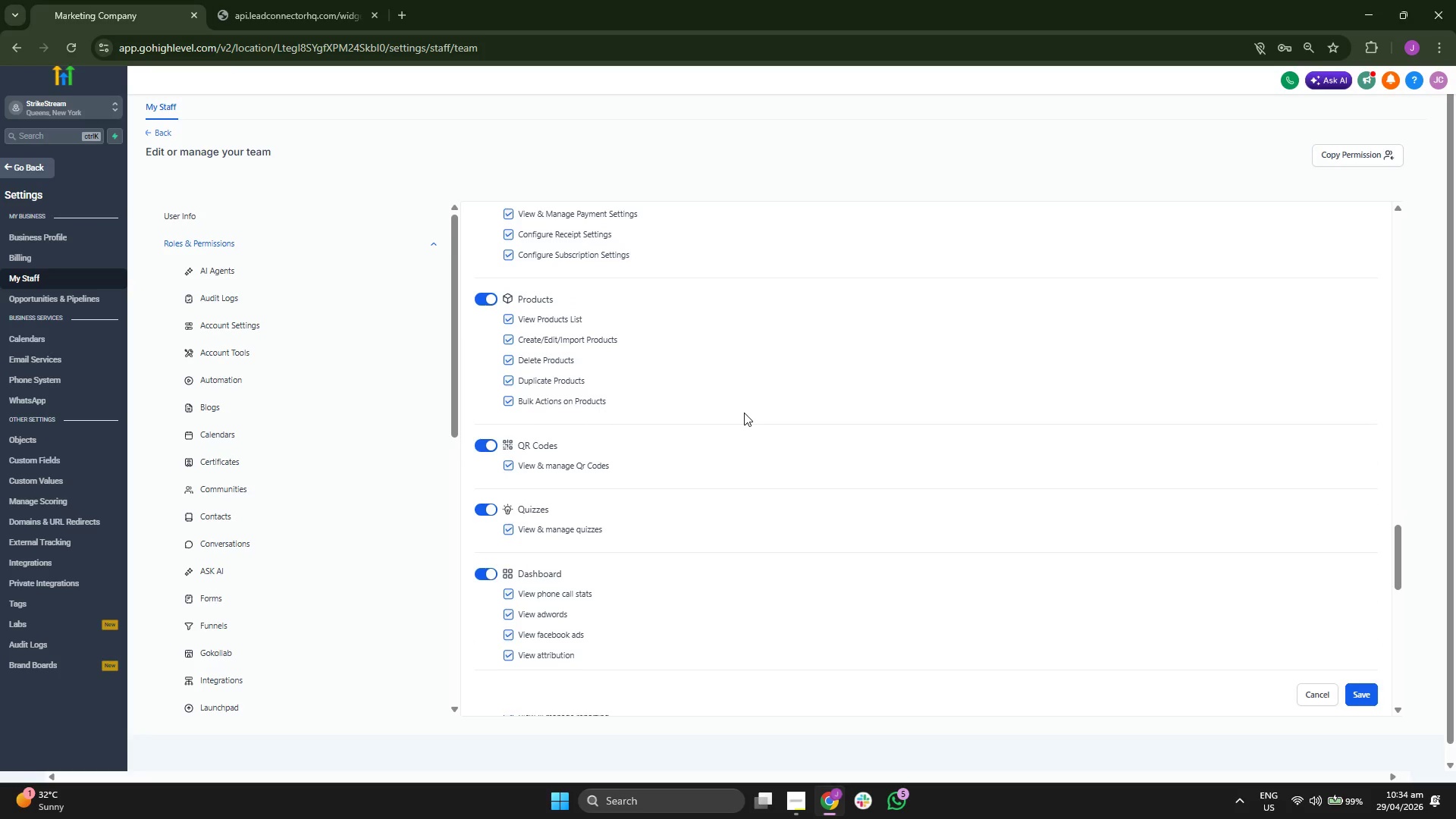 
scroll: coordinate [744, 413], scroll_direction: down, amount: 5.0
 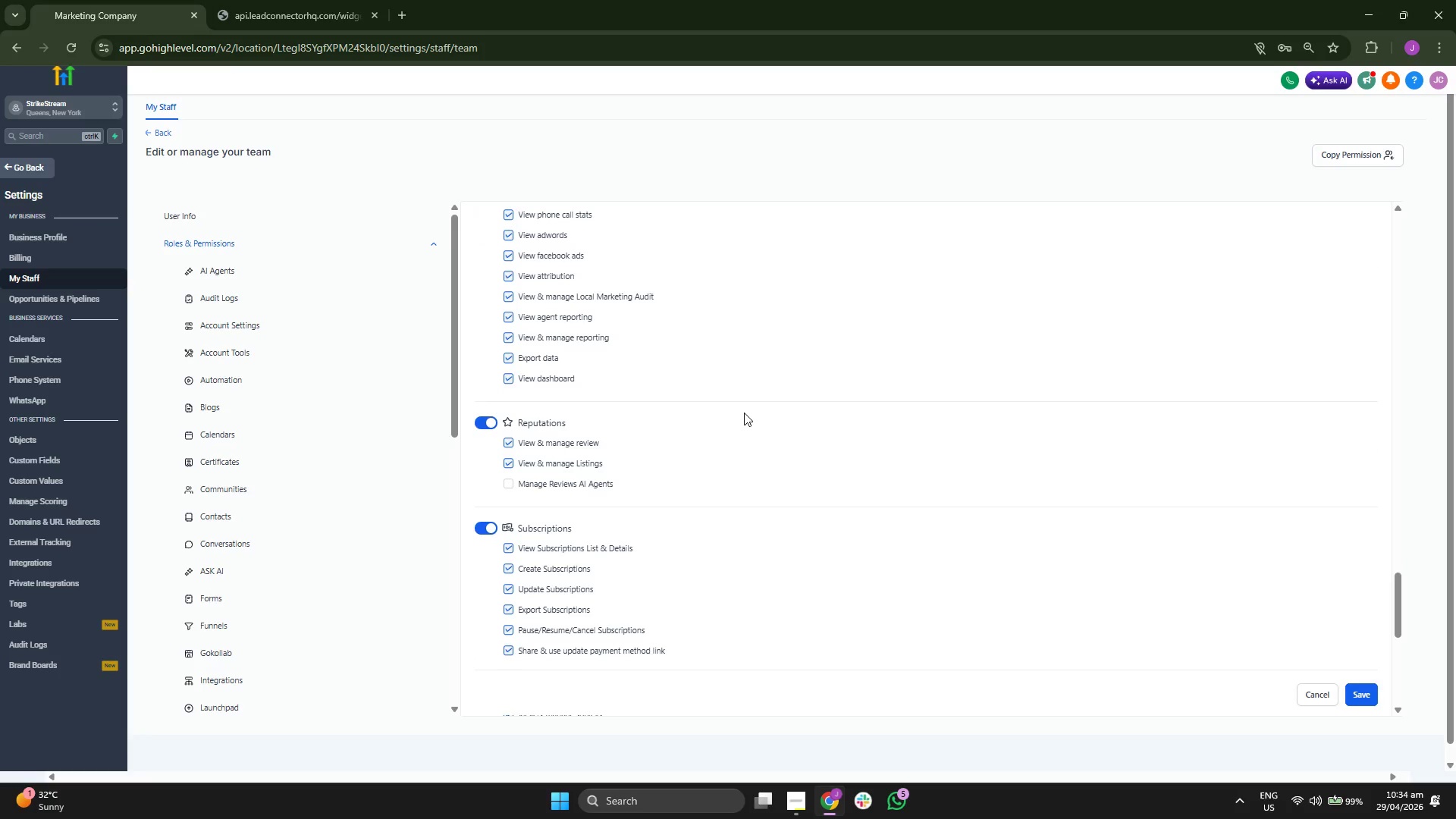 
scroll: coordinate [744, 413], scroll_direction: up, amount: 2.0
 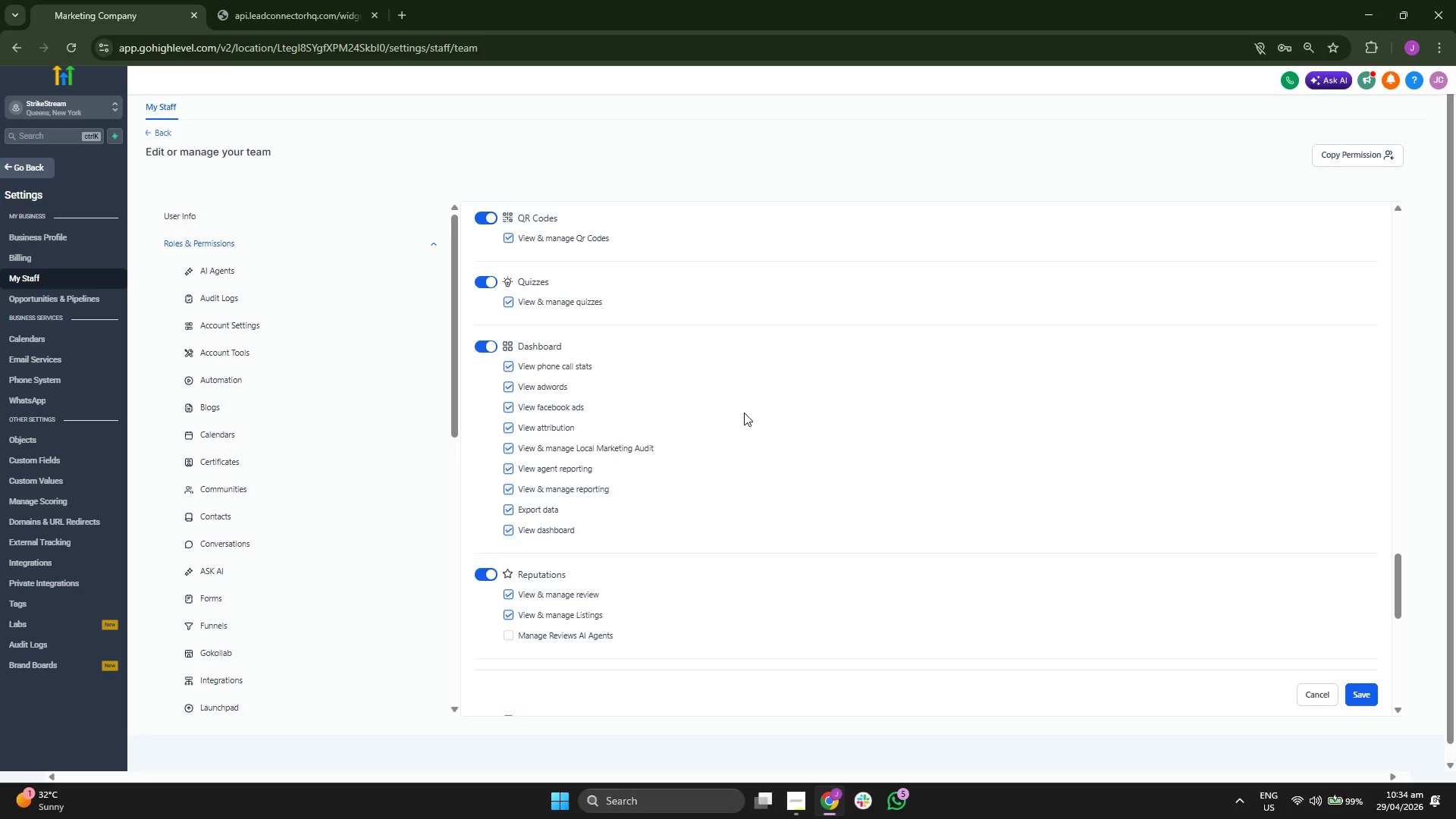 
scroll: coordinate [743, 418], scroll_direction: down, amount: 2.0
 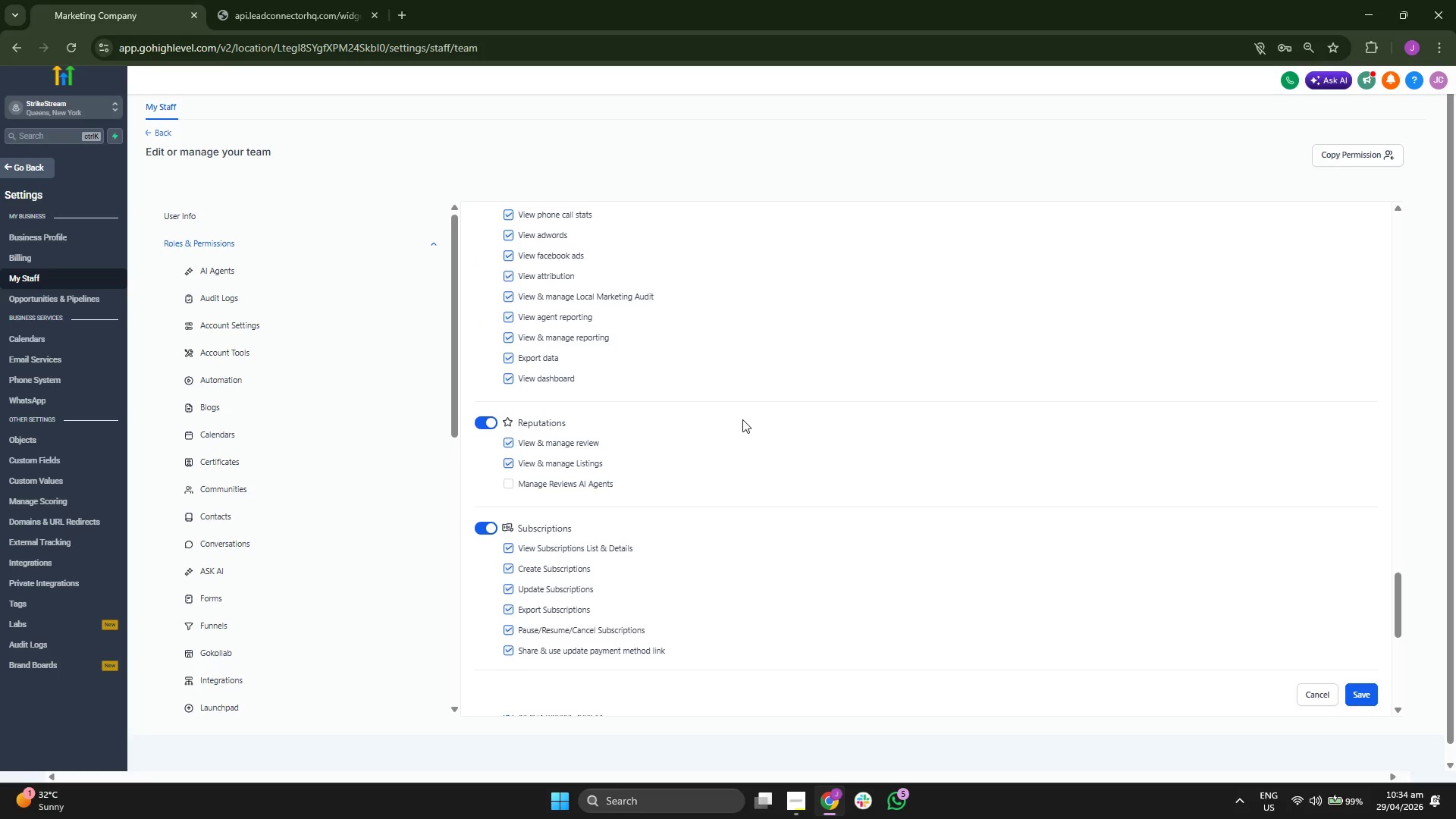 
scroll: coordinate [742, 419], scroll_direction: up, amount: 2.0
 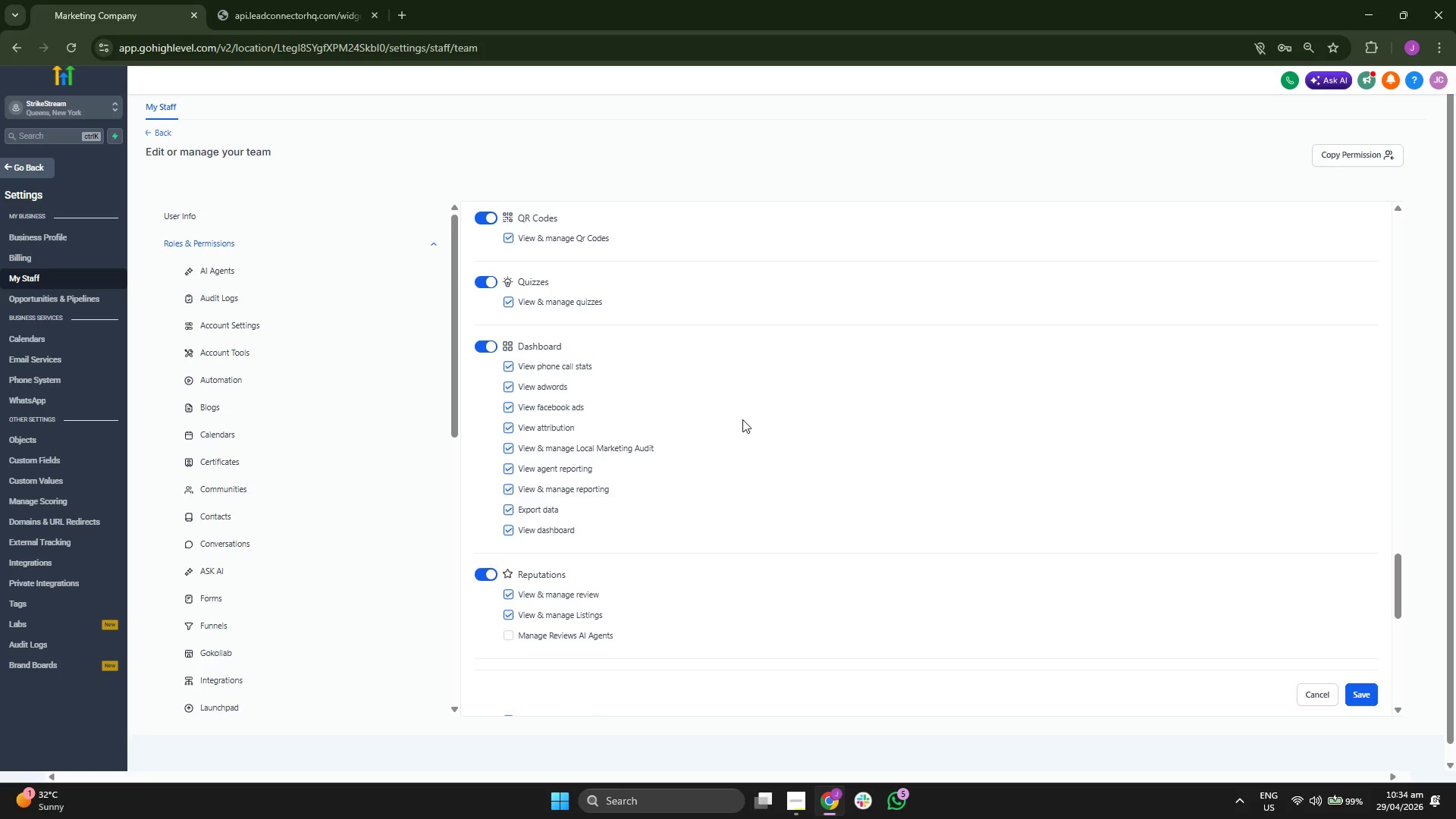 
scroll: coordinate [742, 419], scroll_direction: down, amount: 1.0
 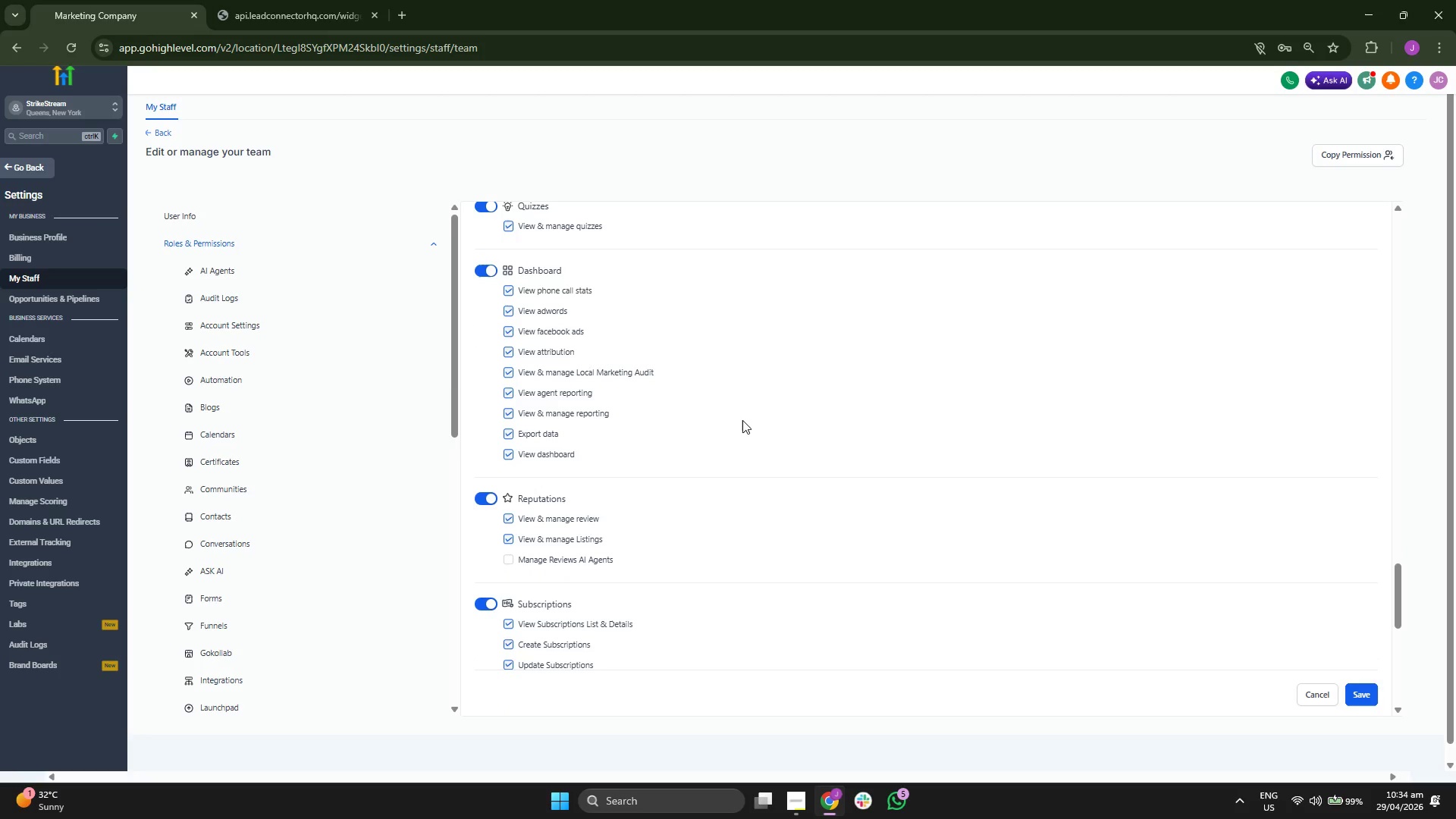 
scroll: coordinate [742, 421], scroll_direction: up, amount: 4.0
 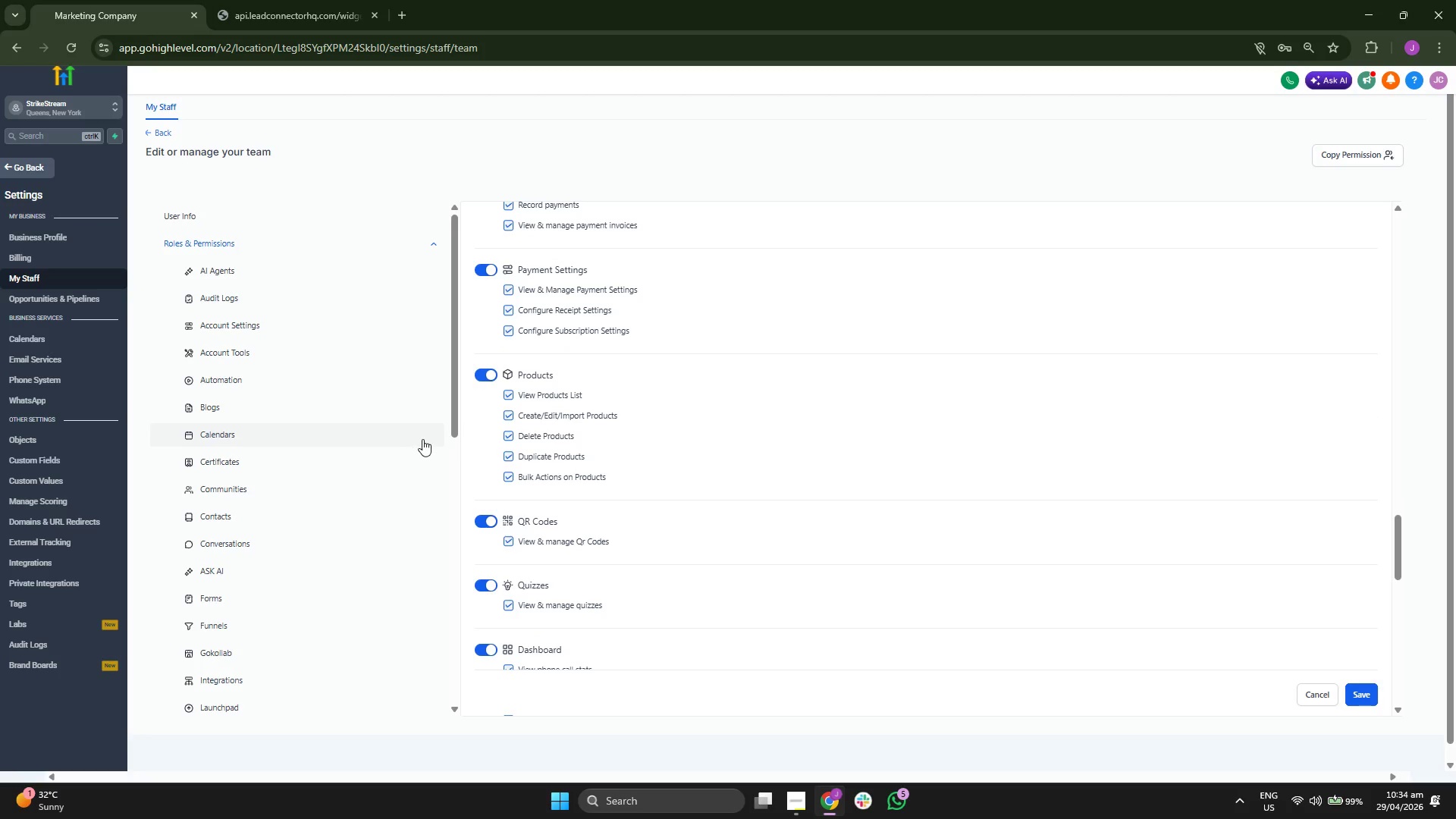 
scroll: coordinate [412, 436], scroll_direction: down, amount: 2.0
 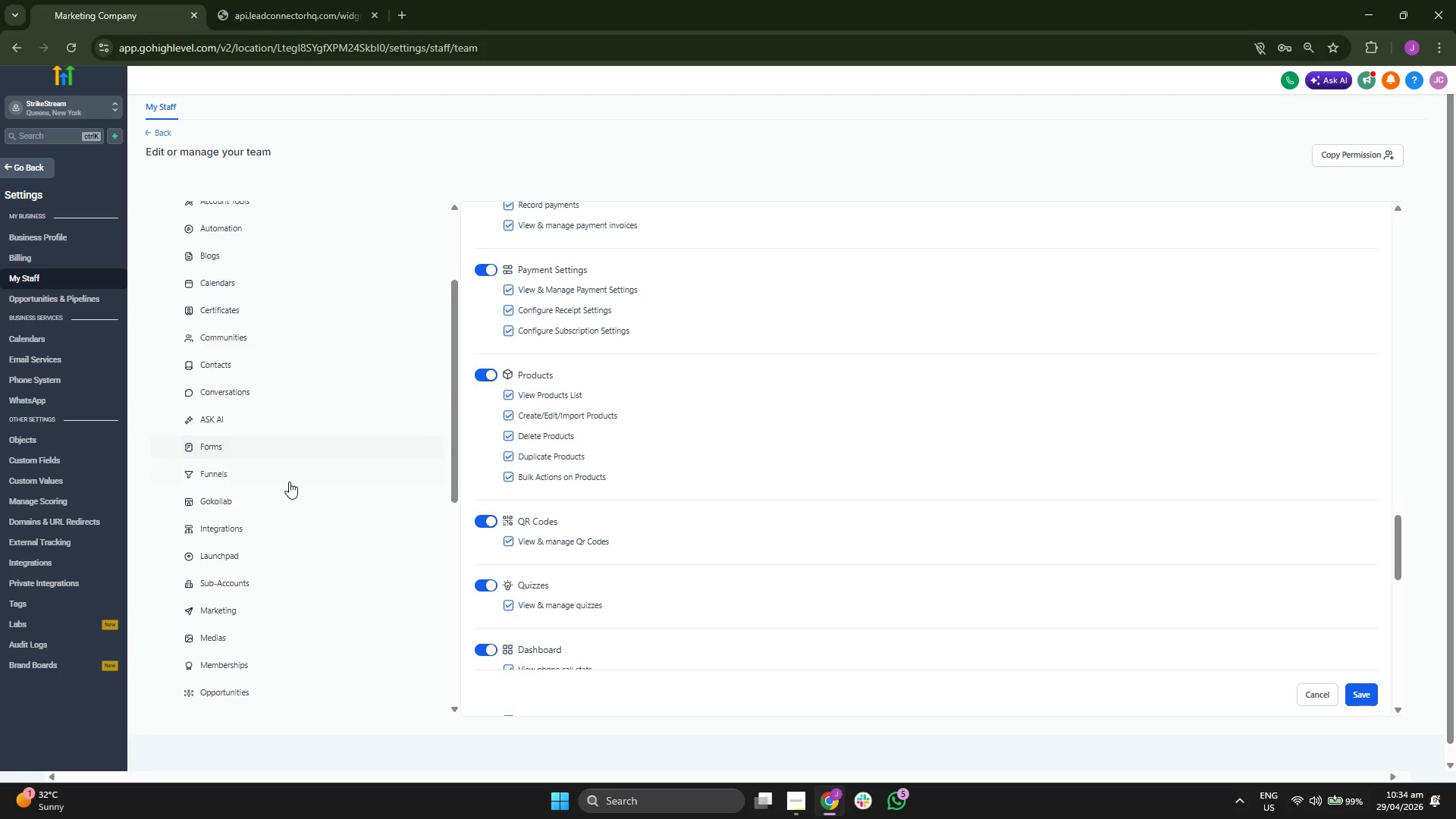 
left_click([287, 524])
 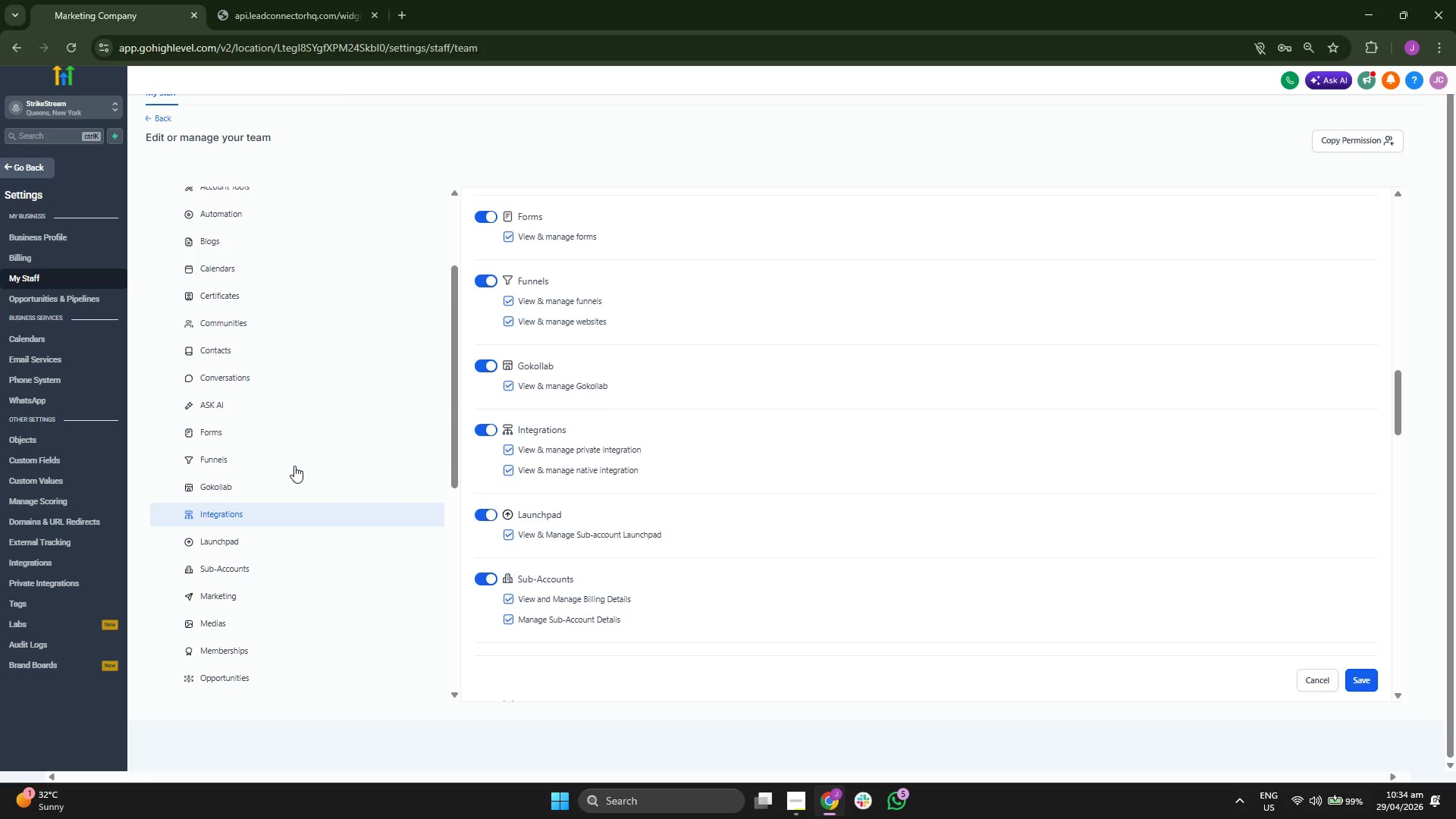 
scroll: coordinate [294, 466], scroll_direction: down, amount: 2.0
 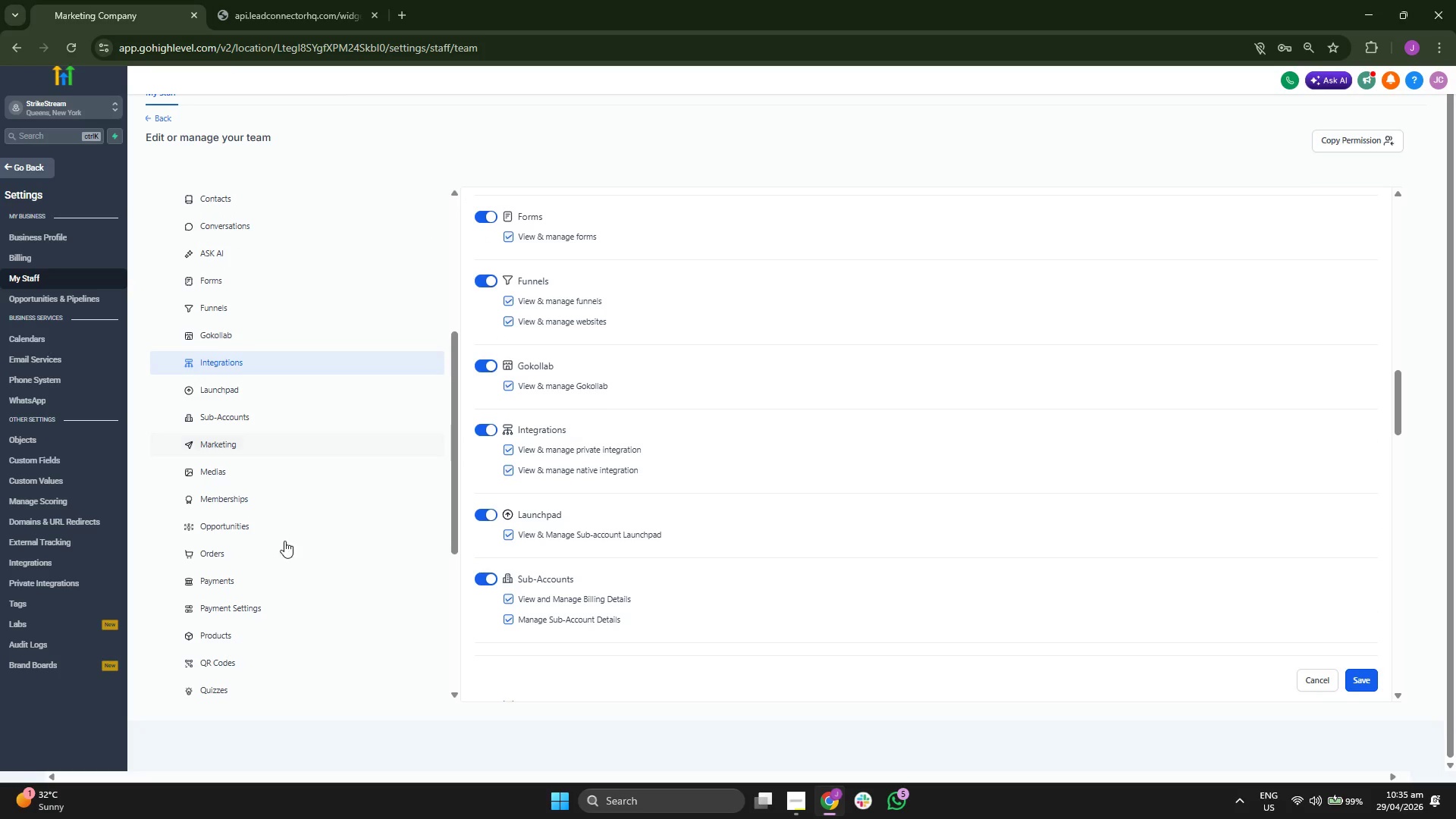 
left_click([298, 511])
 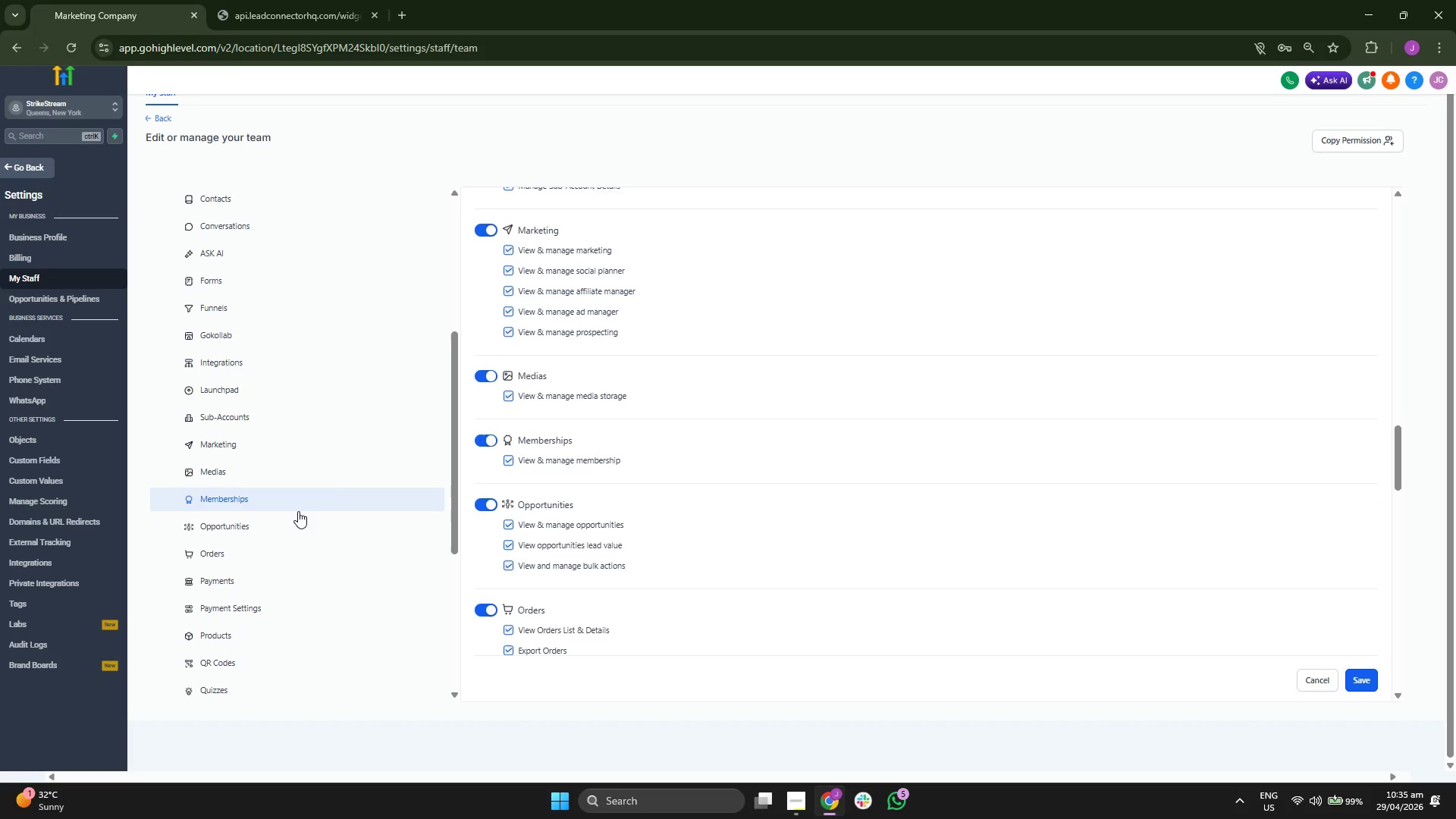 
scroll: coordinate [298, 511], scroll_direction: up, amount: 2.0
 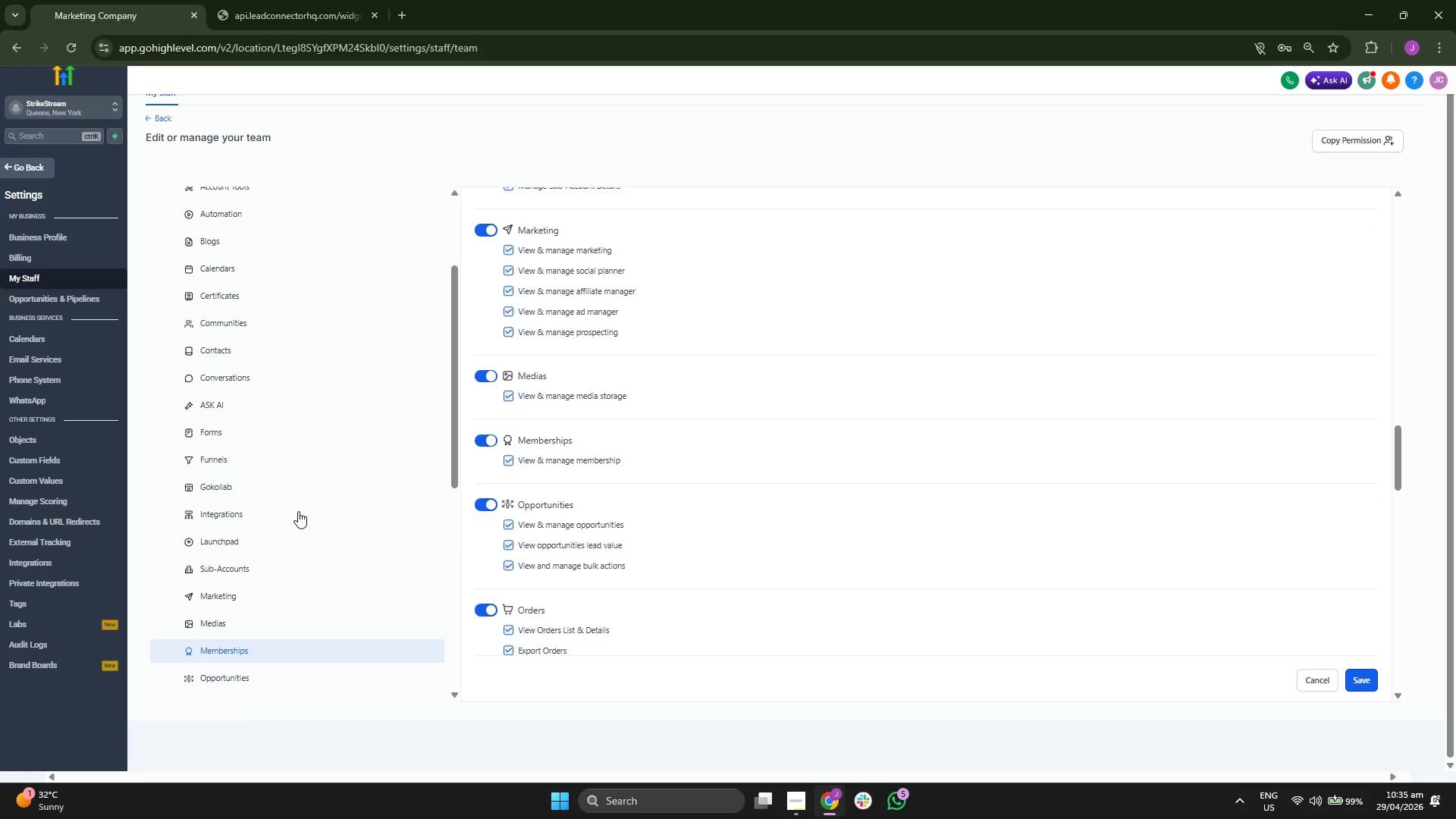 
scroll: coordinate [298, 511], scroll_direction: down, amount: 3.0
 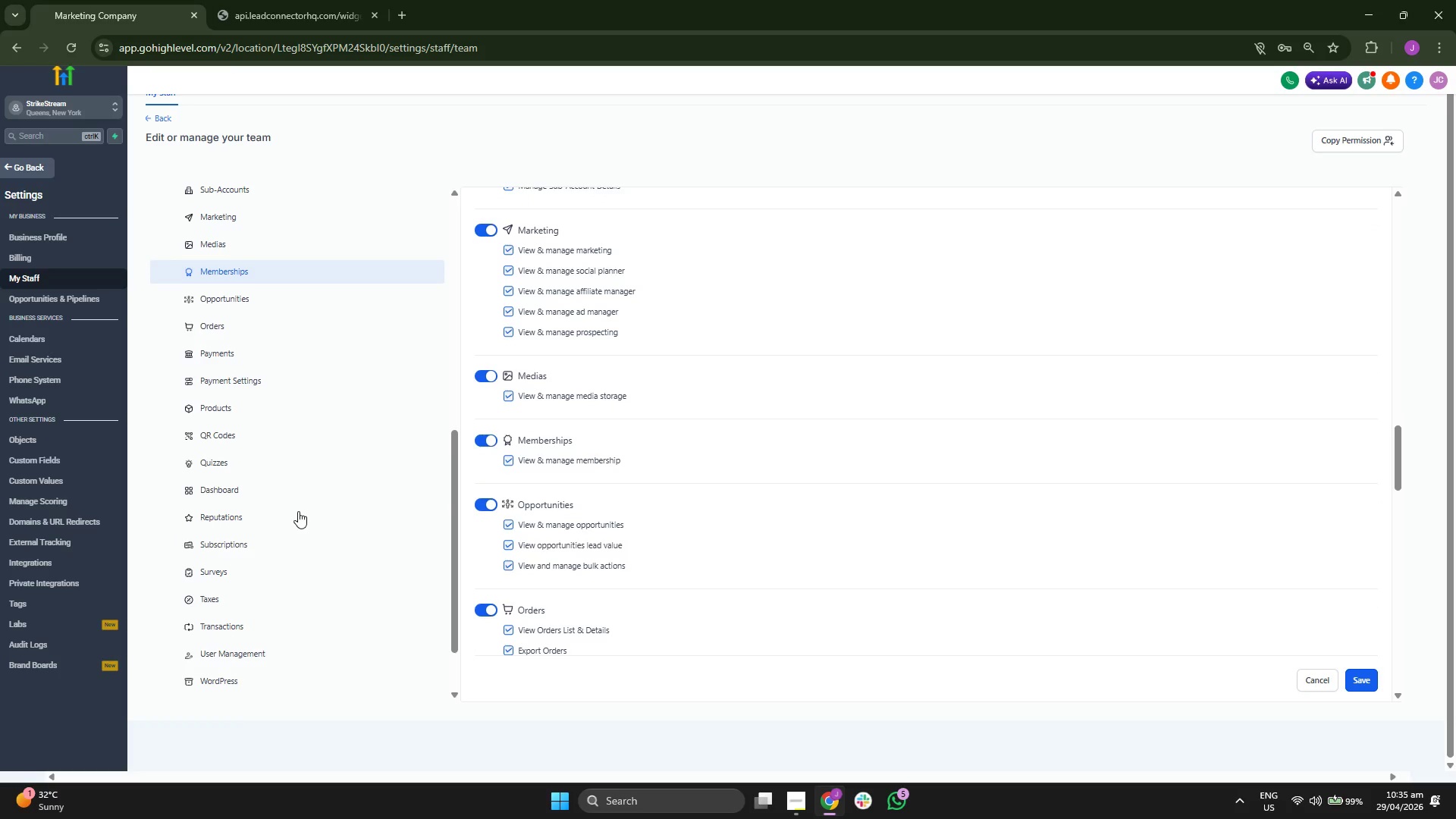 
scroll: coordinate [298, 511], scroll_direction: up, amount: 2.0
 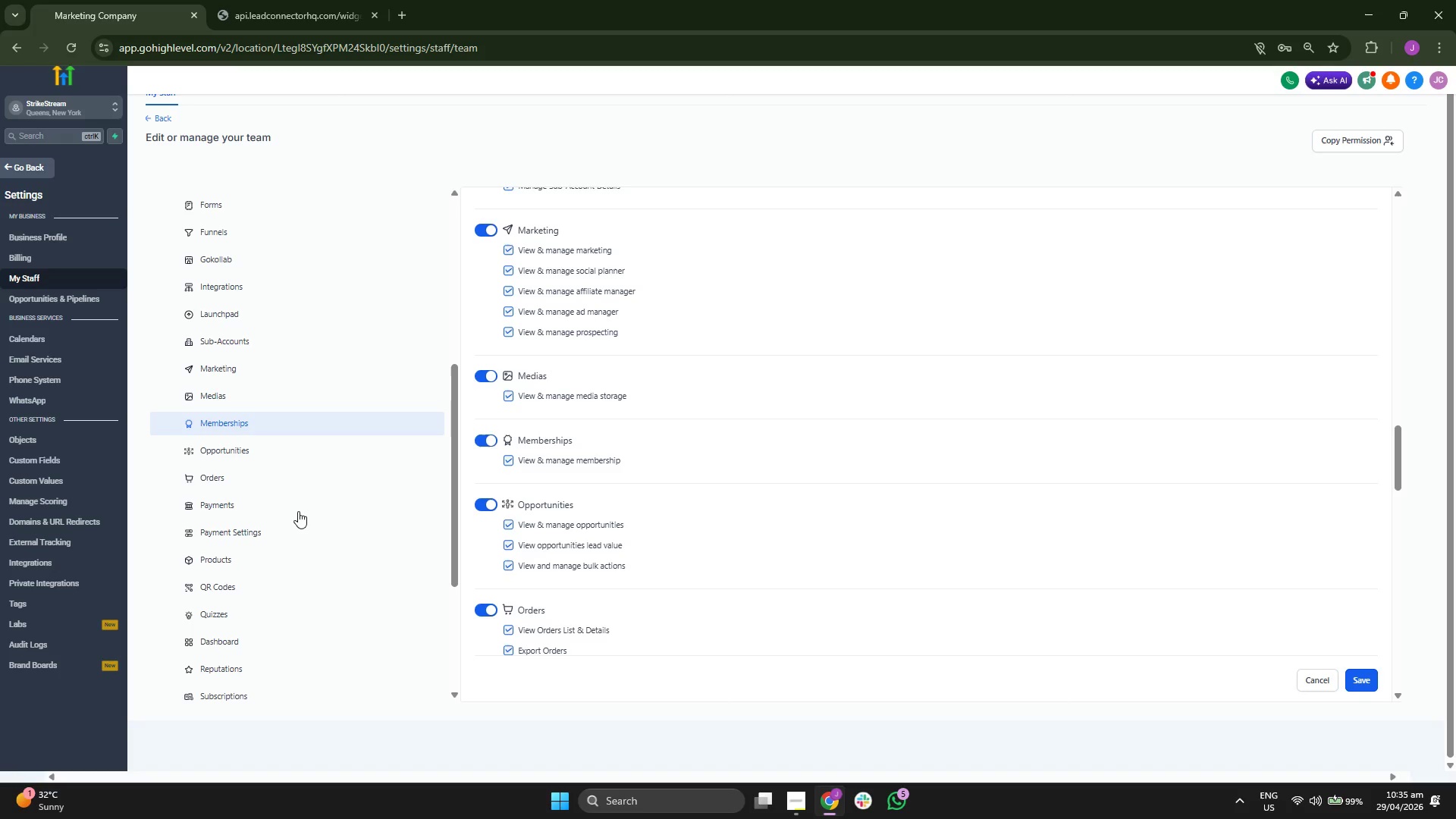 
wait(6.49)
 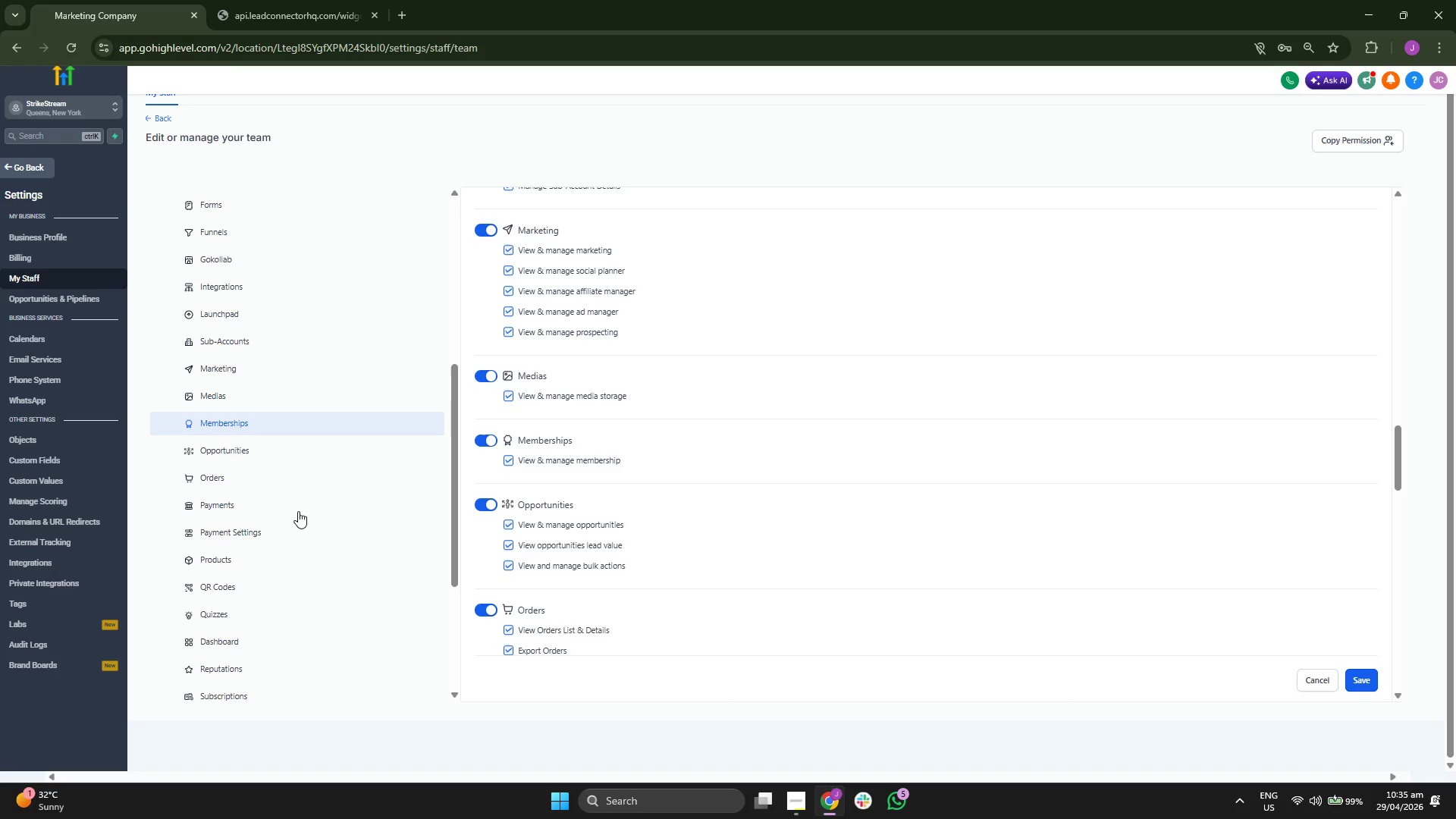 
scroll: coordinate [298, 511], scroll_direction: down, amount: 3.0
 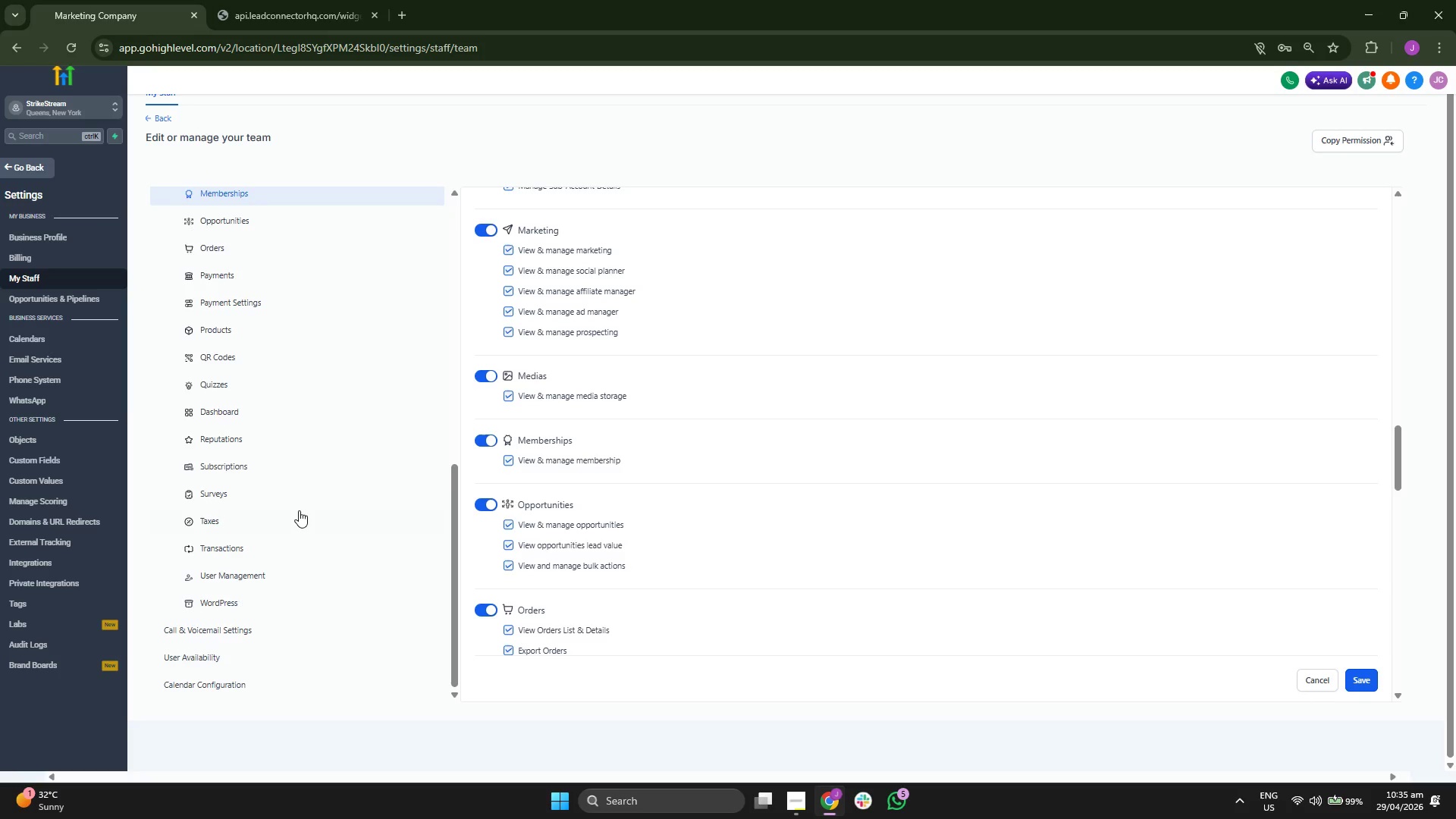 
scroll: coordinate [299, 510], scroll_direction: up, amount: 4.0
 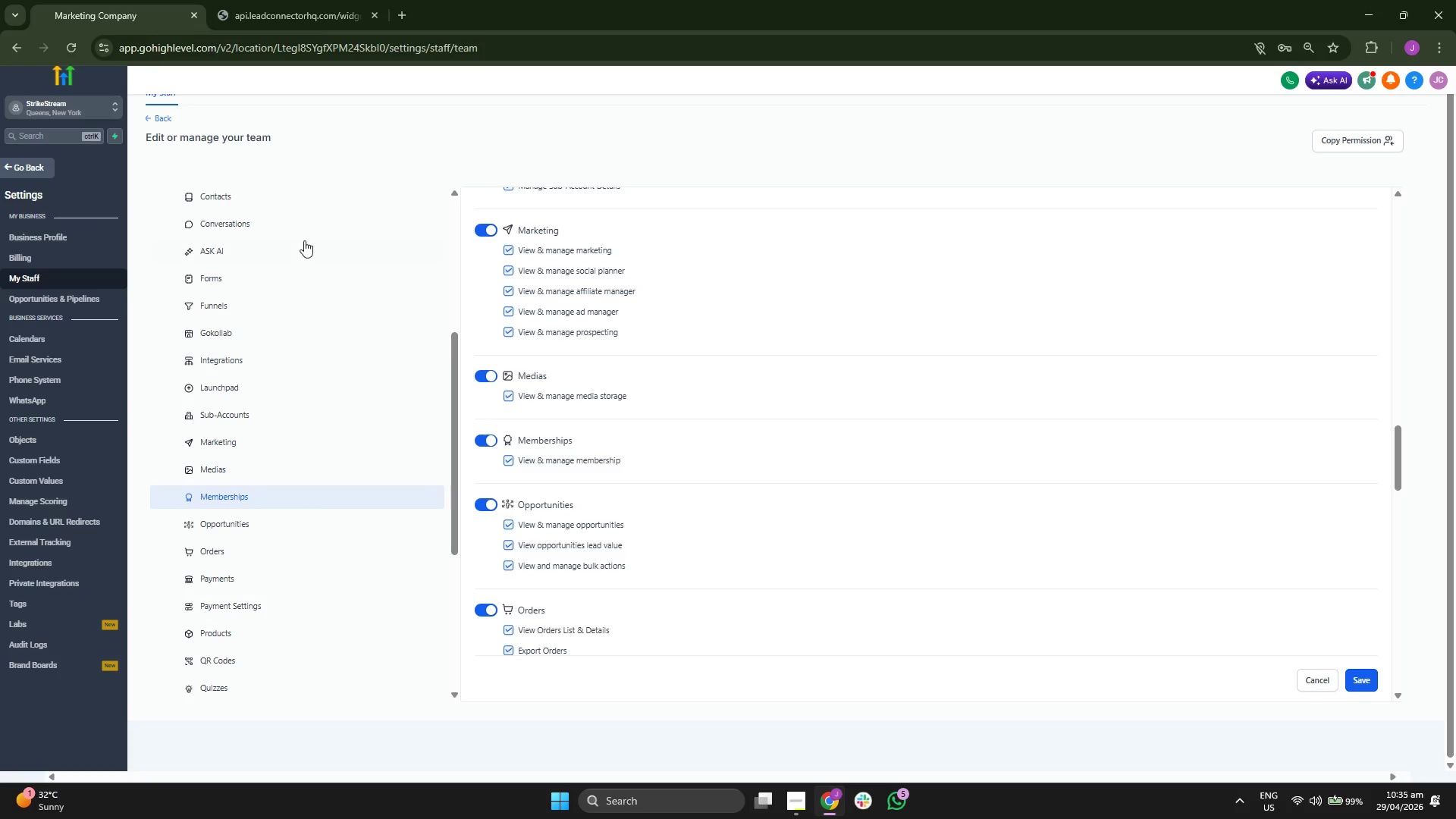 
left_click([304, 221])
 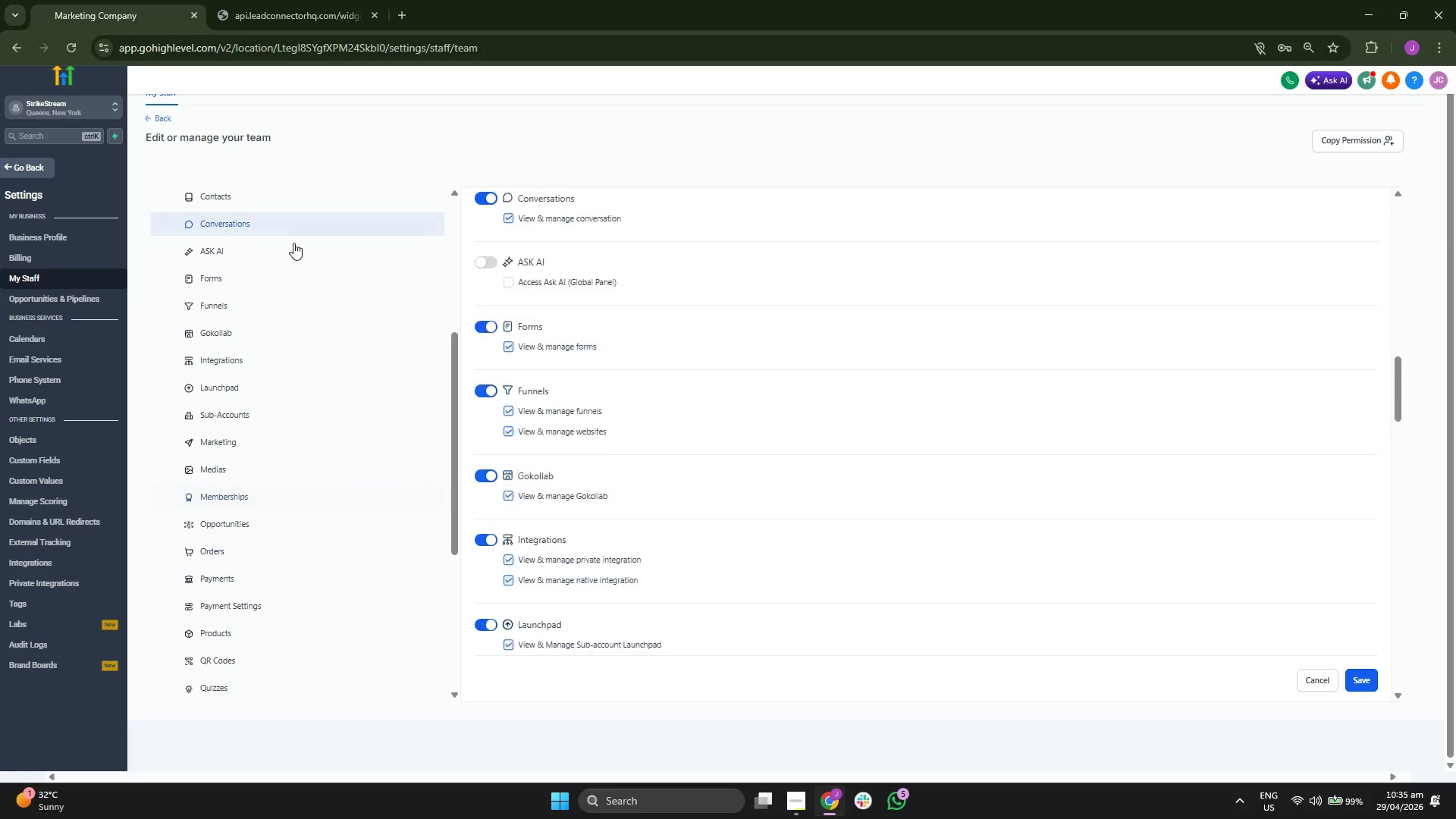 
scroll: coordinate [273, 307], scroll_direction: up, amount: 1.0